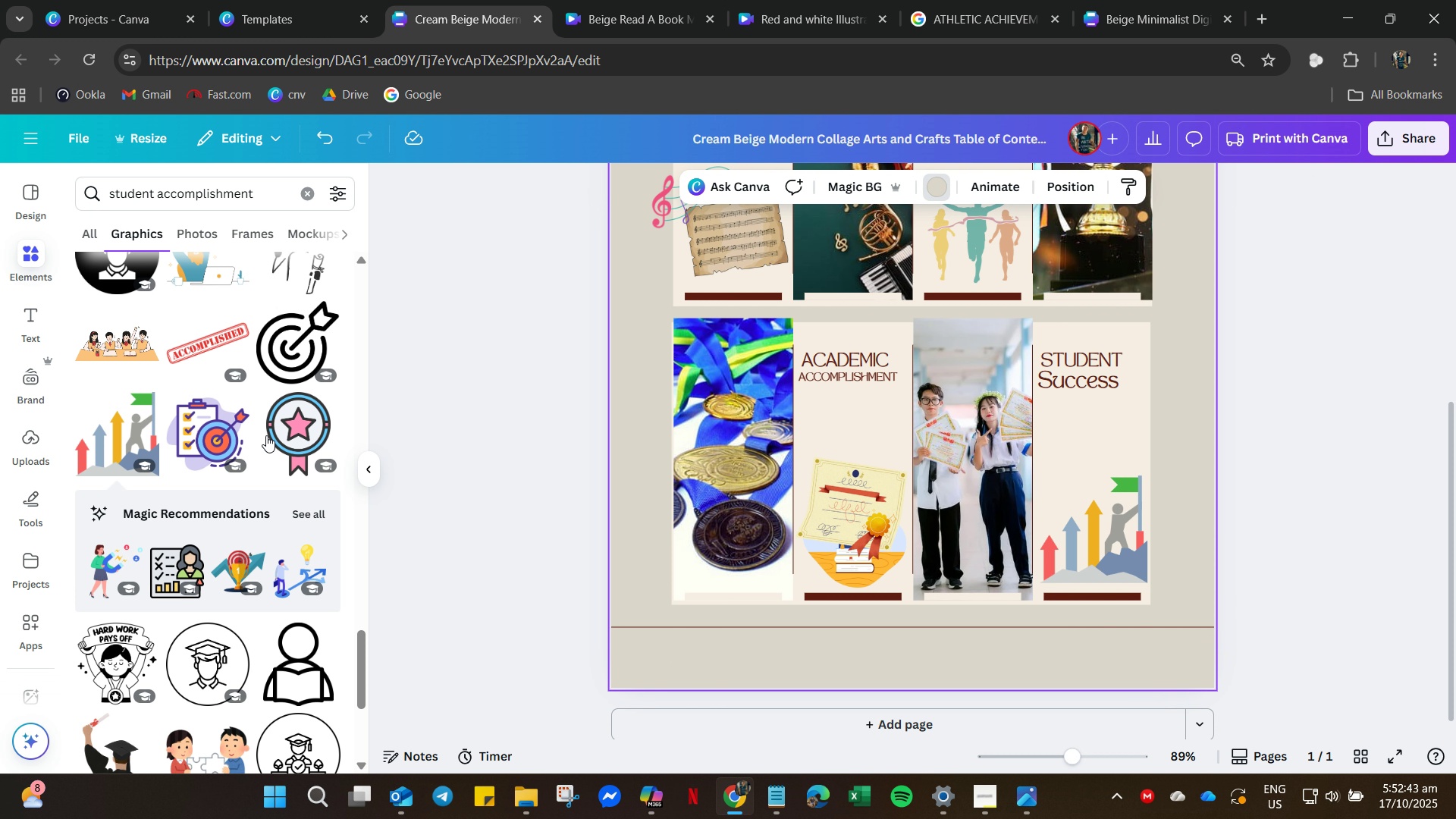 
key(Control+ControlLeft)
 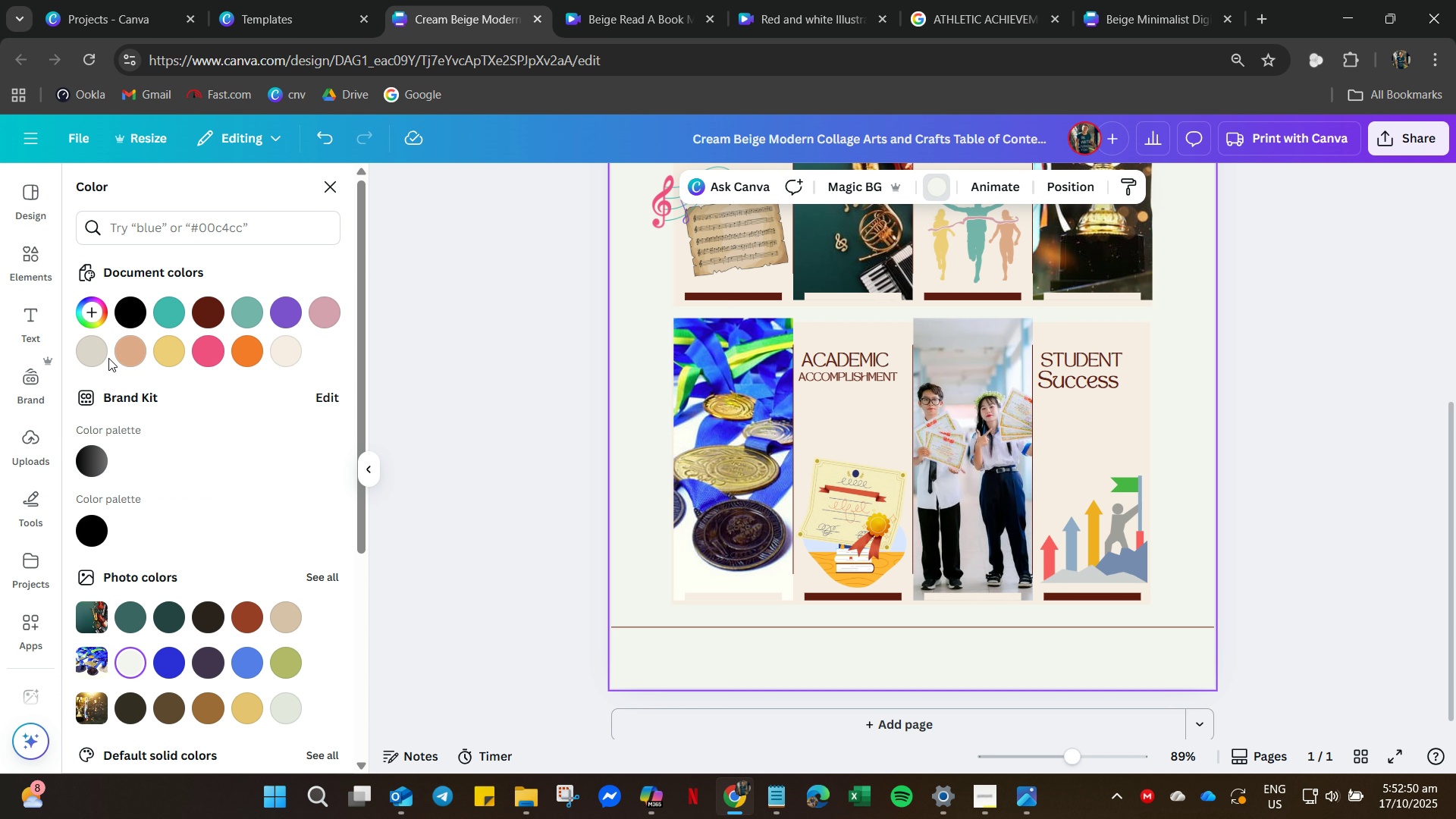 
key(Control+Z)
 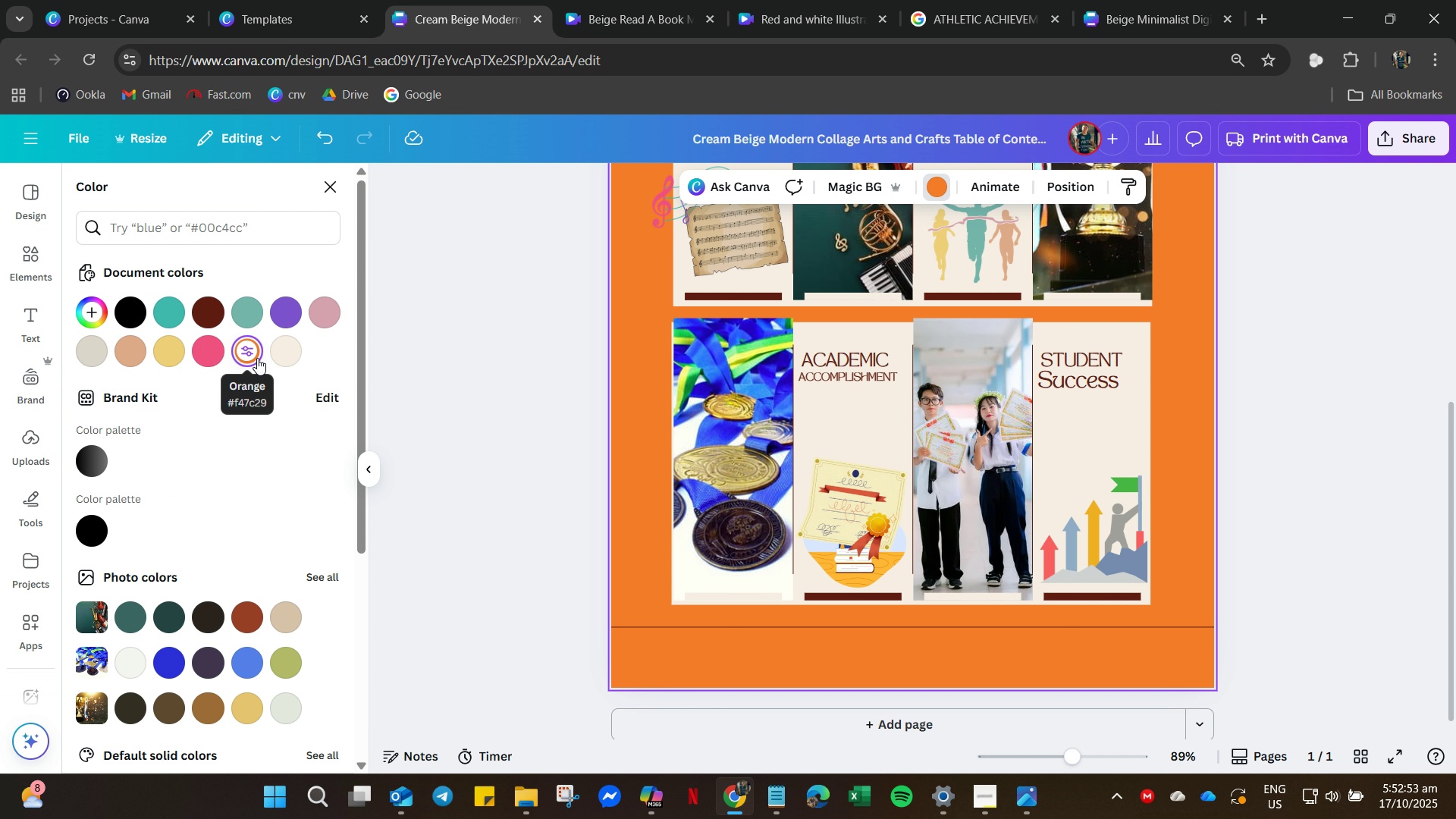 
key(Control+Z)
 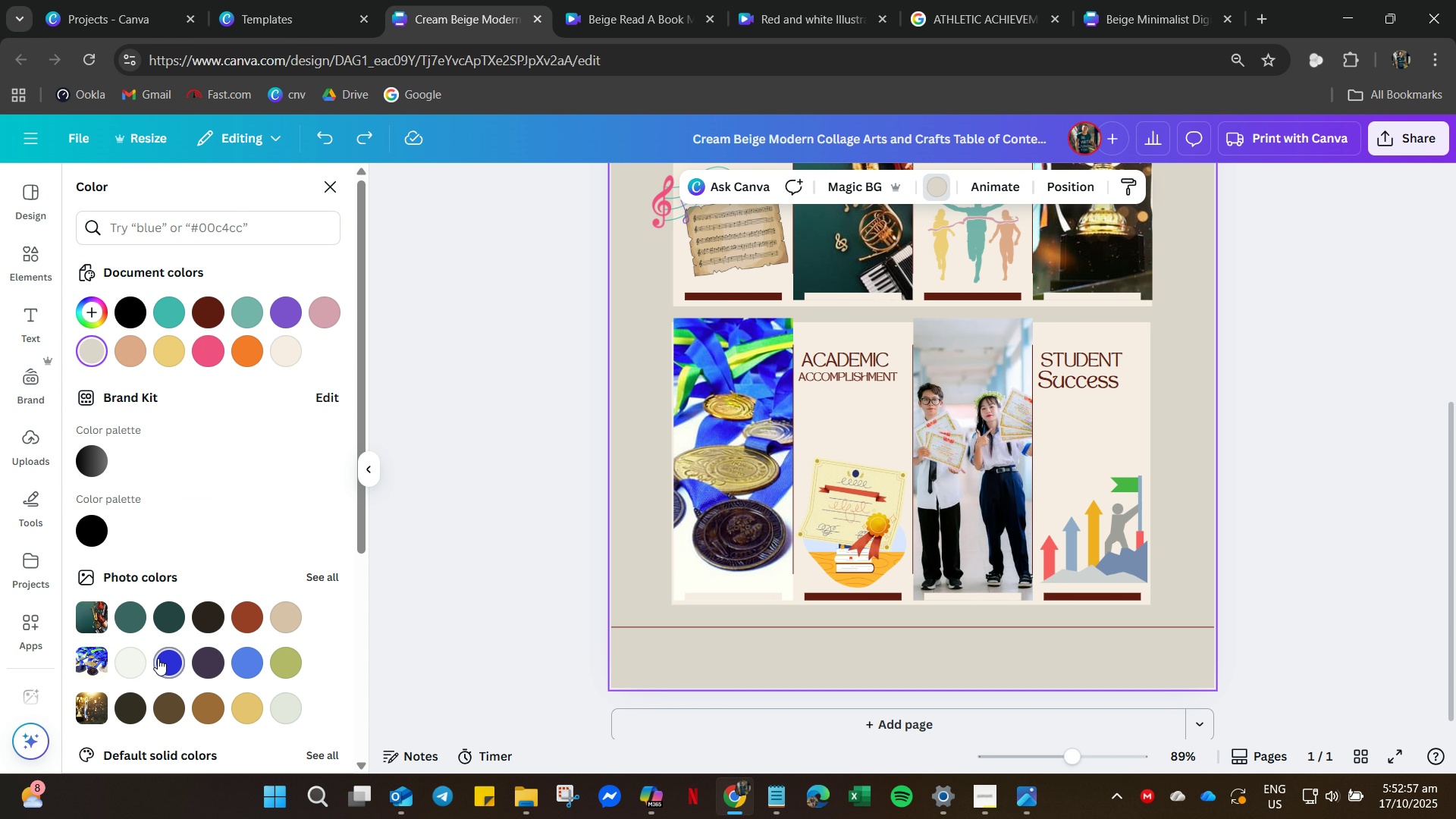 
left_click([183, 662])
 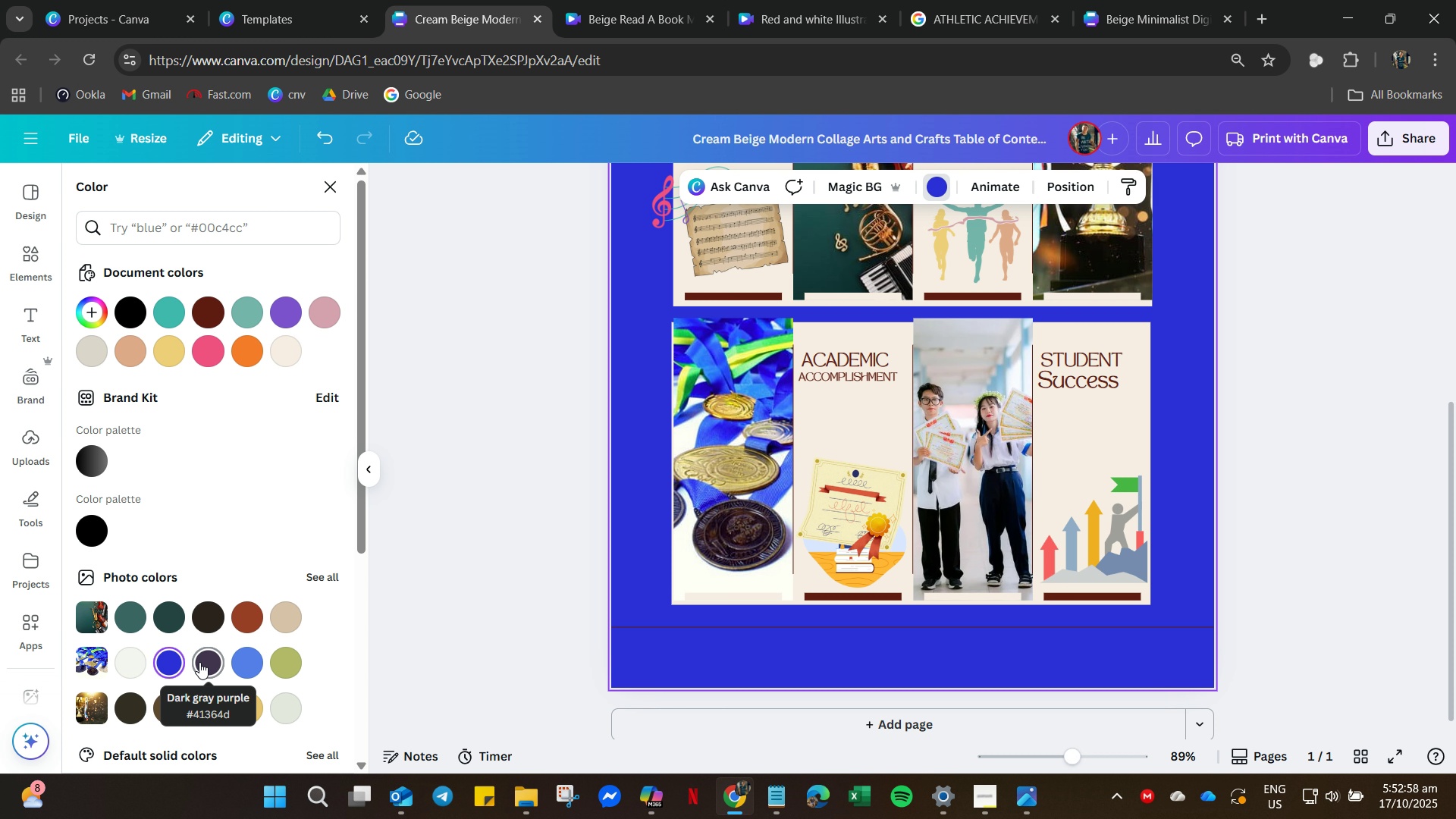 
key(Control+Z)
 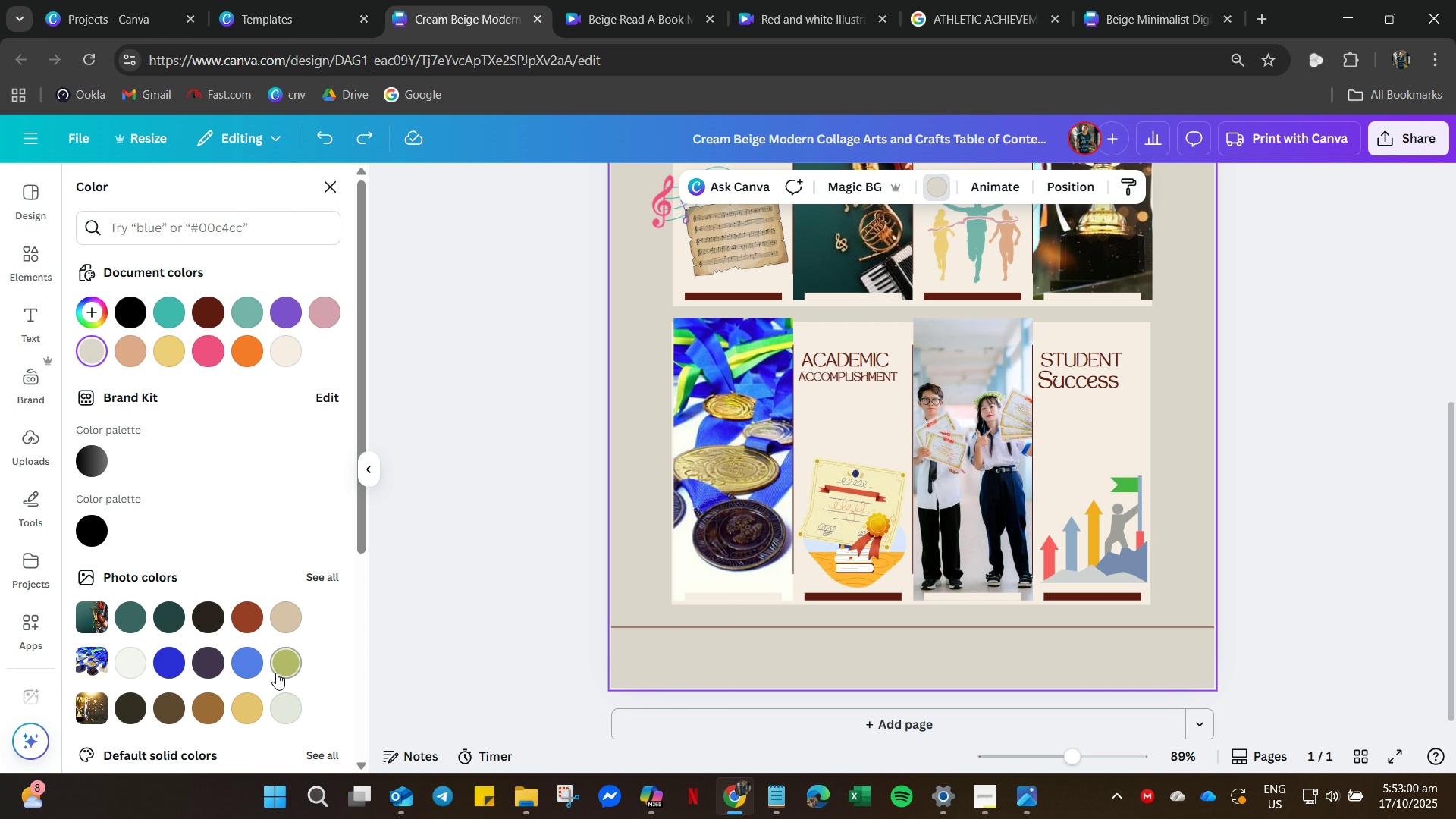 
left_click([278, 673])
 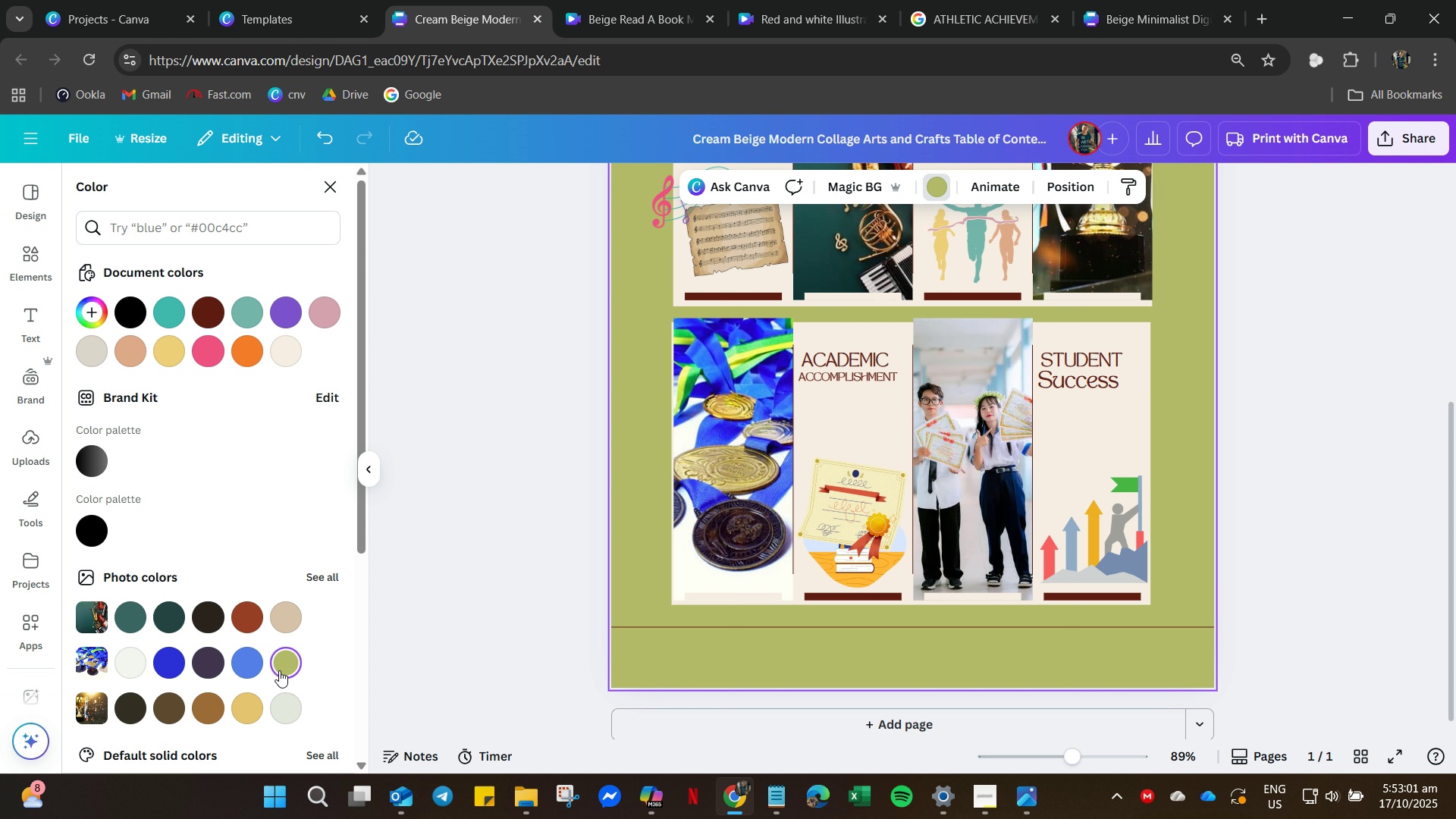 
key(Control+Z)
 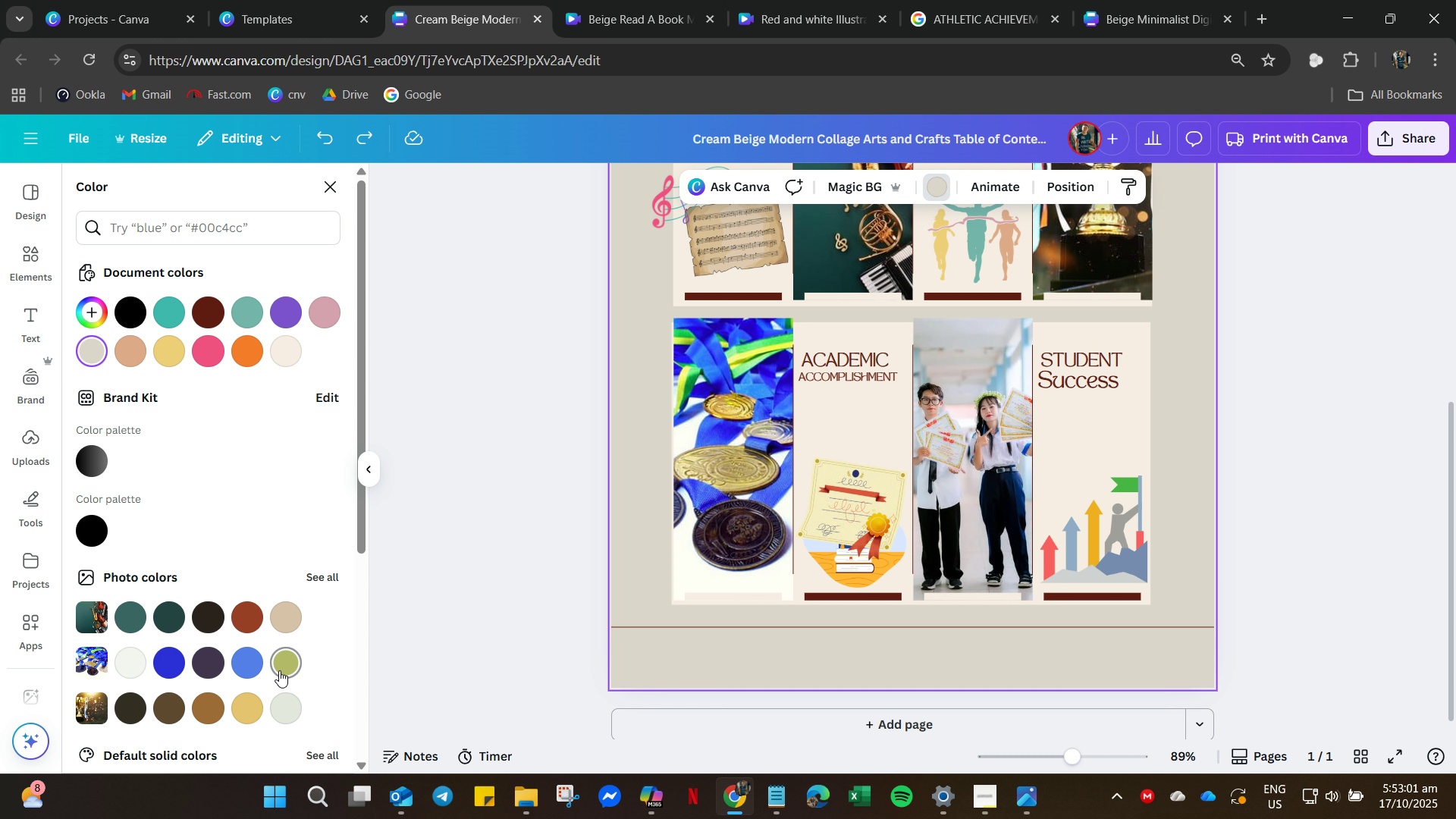 
scroll: coordinate [279, 670], scroll_direction: down, amount: 11.0
 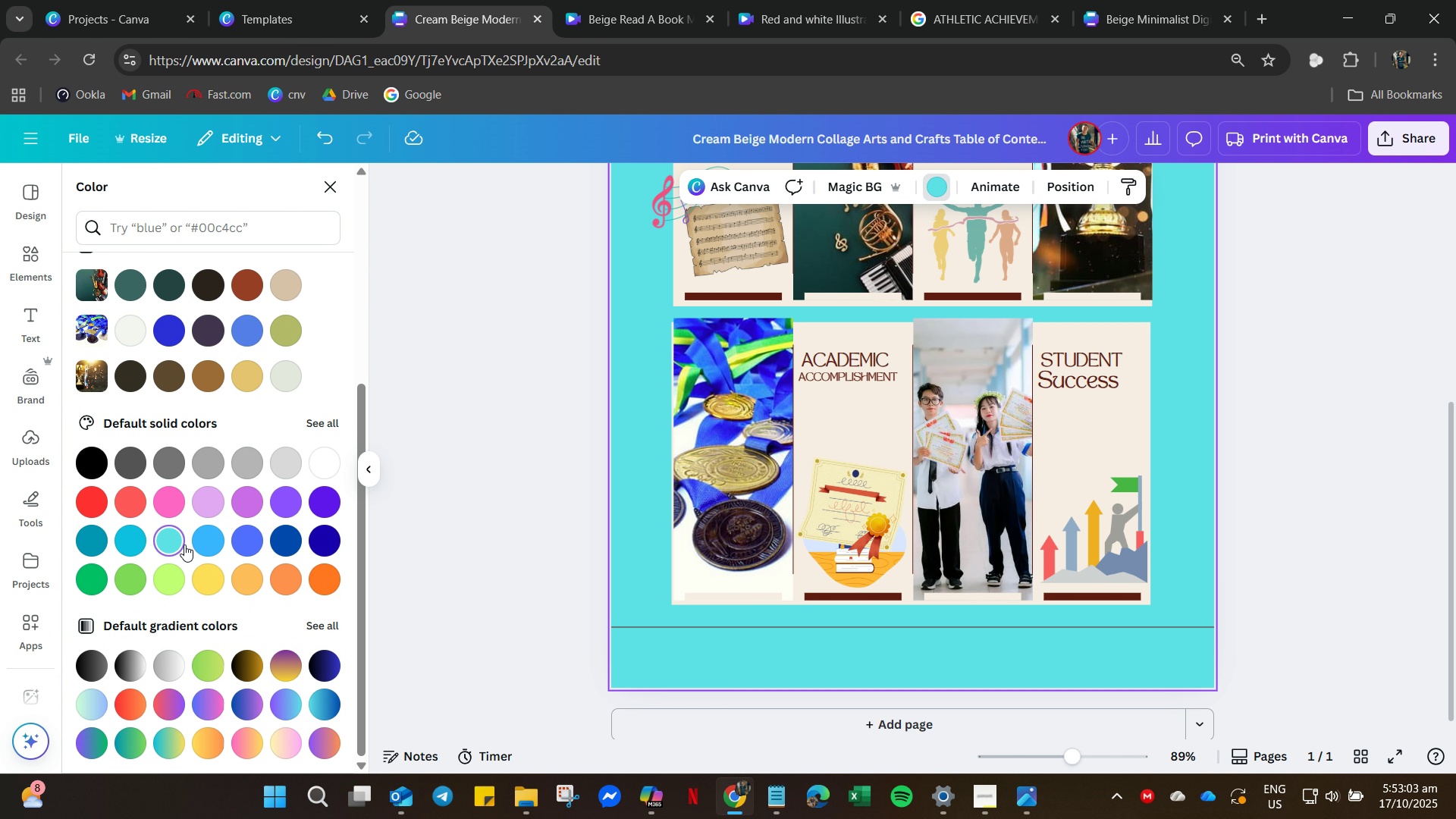 
hold_key(key=ControlLeft, duration=0.52)
scroll: coordinate [423, 501], scroll_direction: down, amount: 6.0
 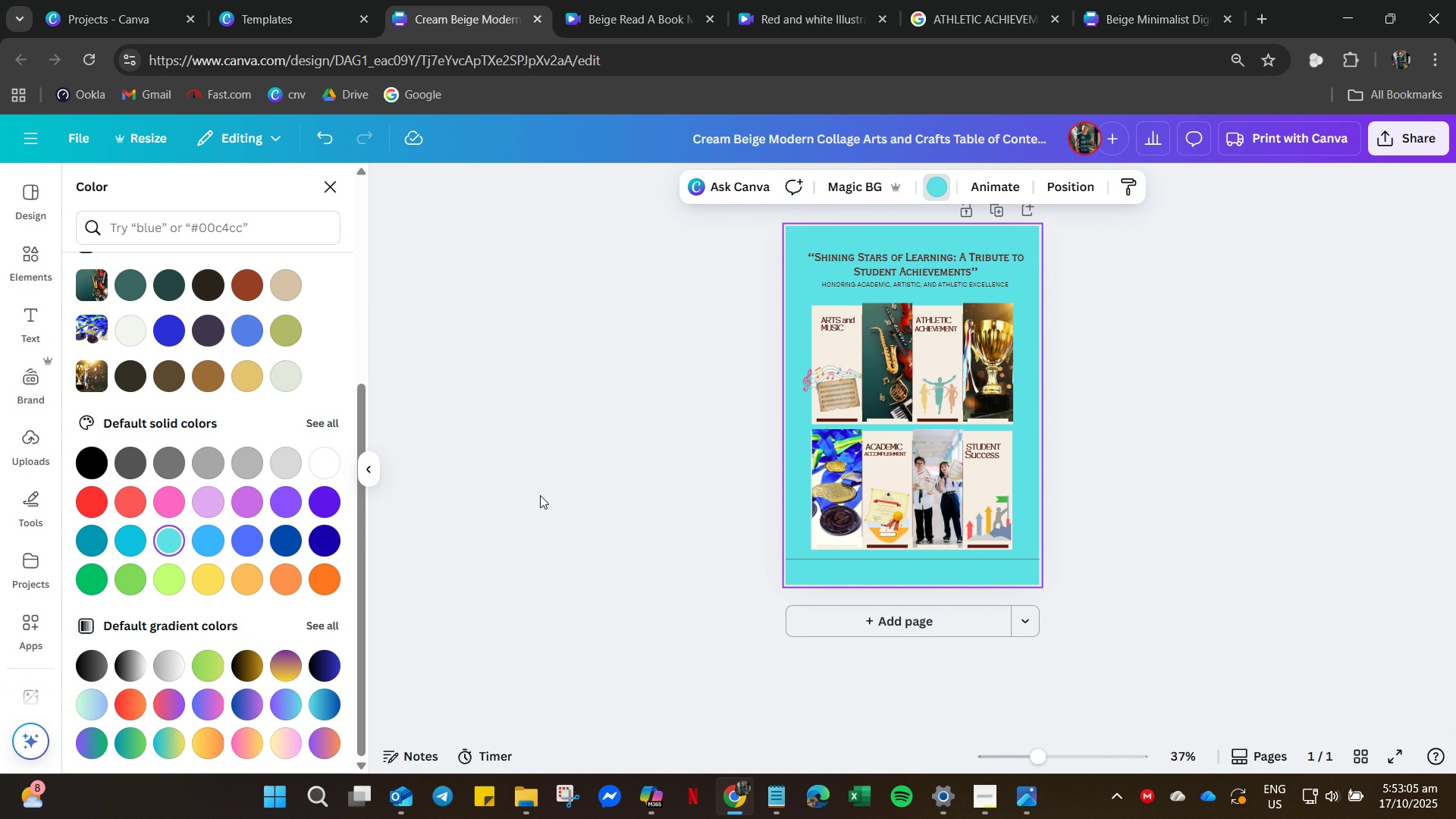 
hold_key(key=ControlLeft, duration=0.44)
scroll: coordinate [540, 495], scroll_direction: up, amount: 3.0
 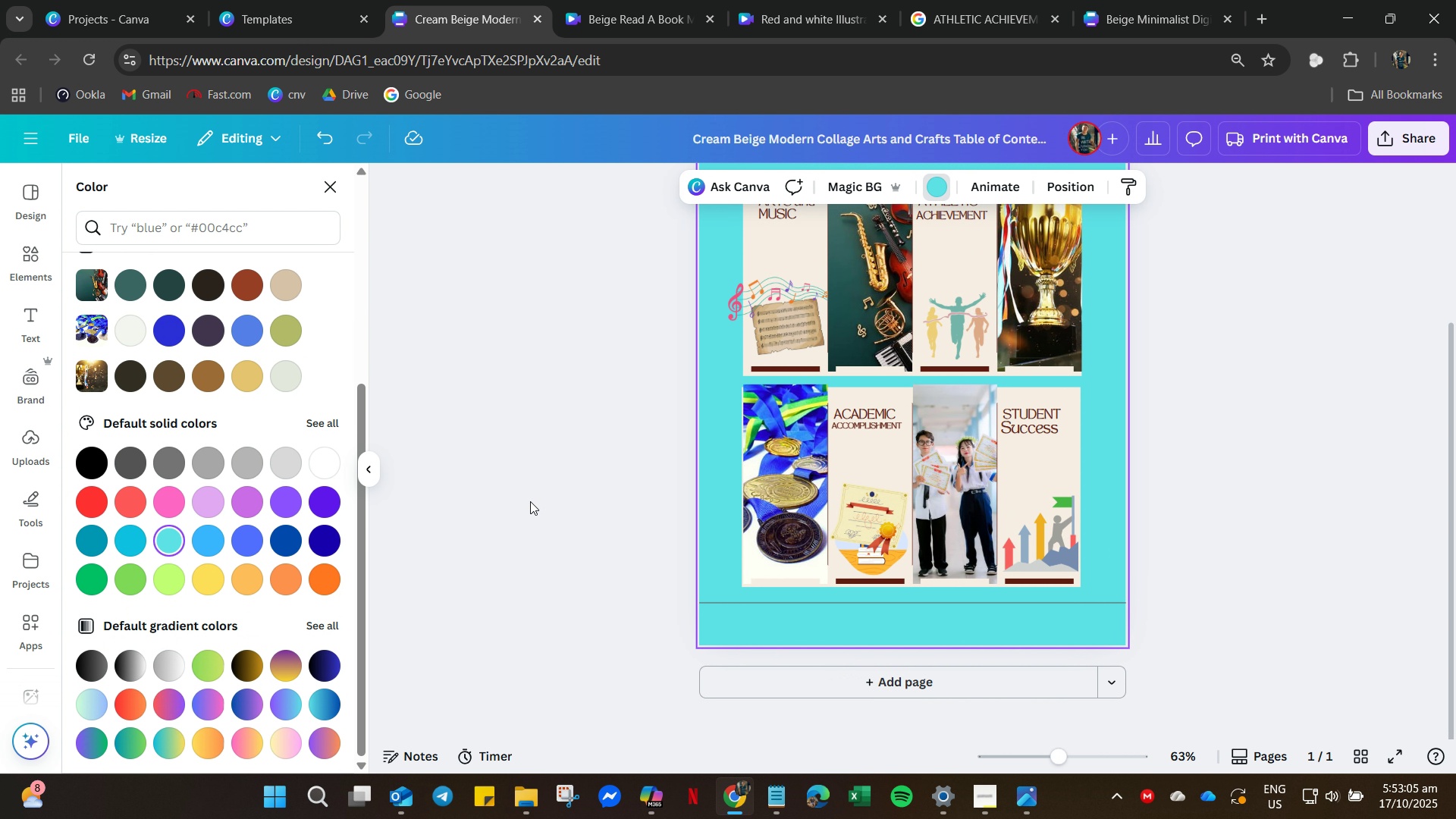 
key(Control+Z)
 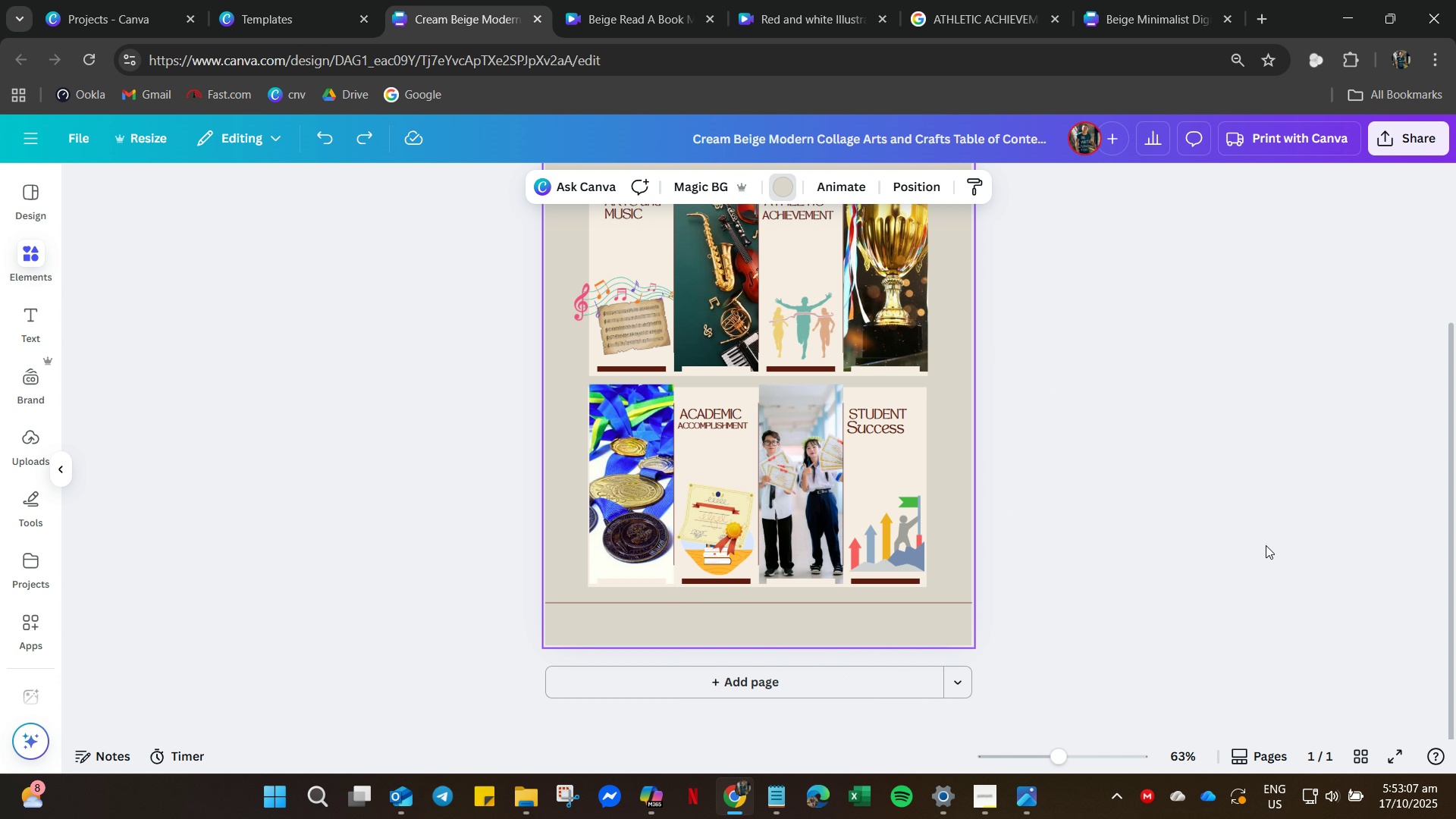 
scroll: coordinate [1236, 568], scroll_direction: up, amount: 5.0
 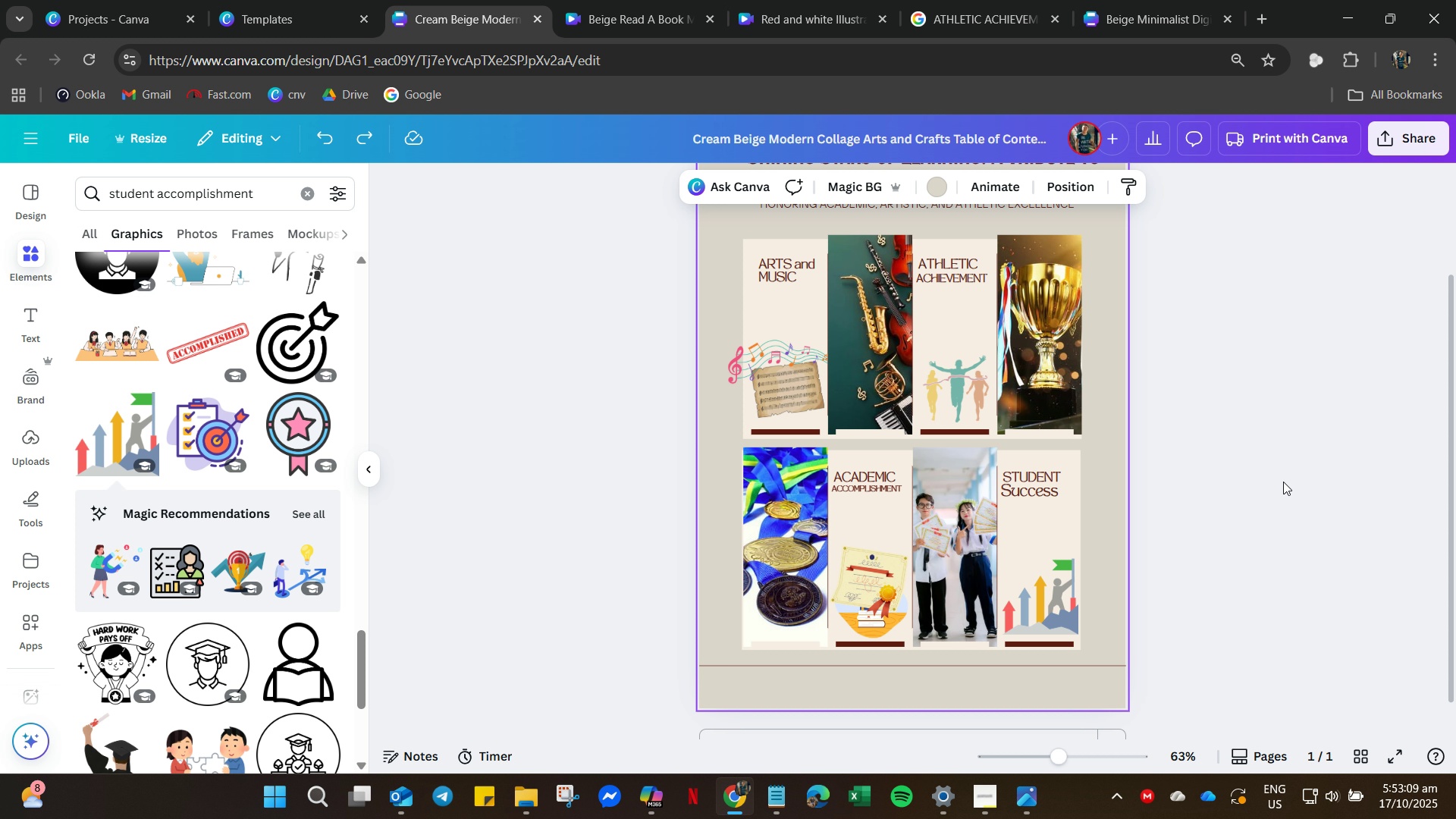 
scroll: coordinate [1283, 482], scroll_direction: down, amount: 4.0
 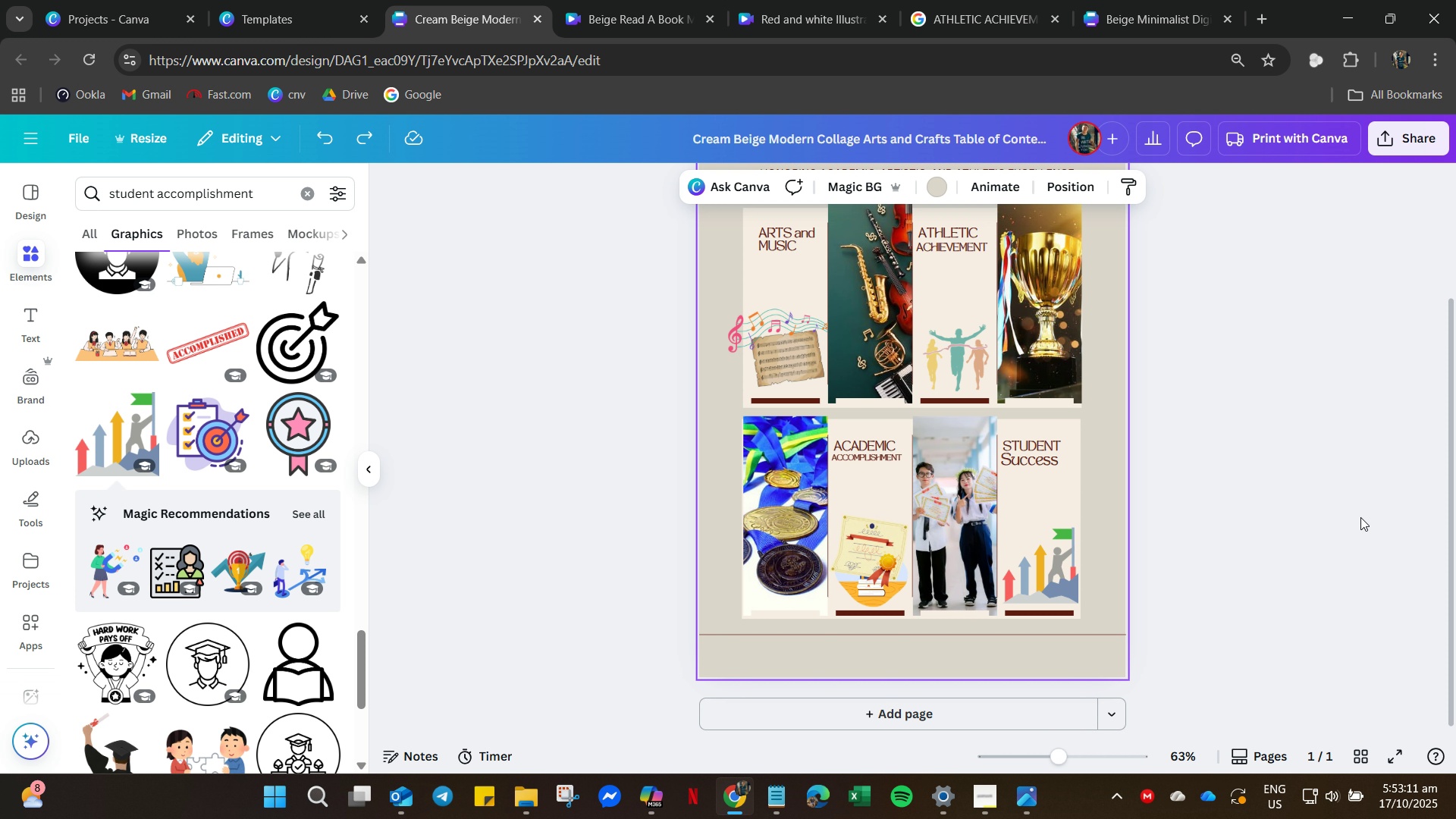 
left_click([1319, 476])
 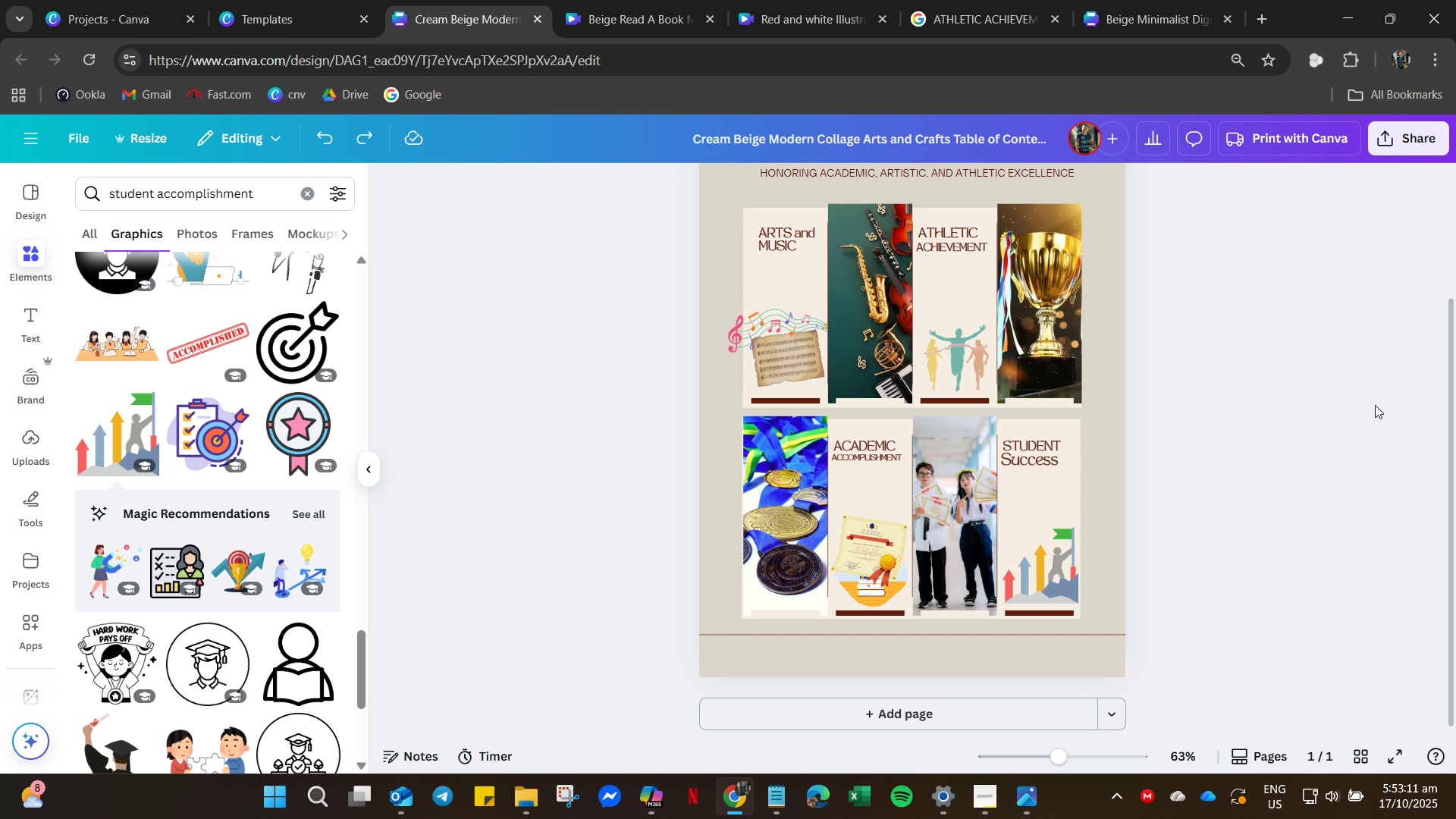 
scroll: coordinate [1294, 469], scroll_direction: up, amount: 13.0
 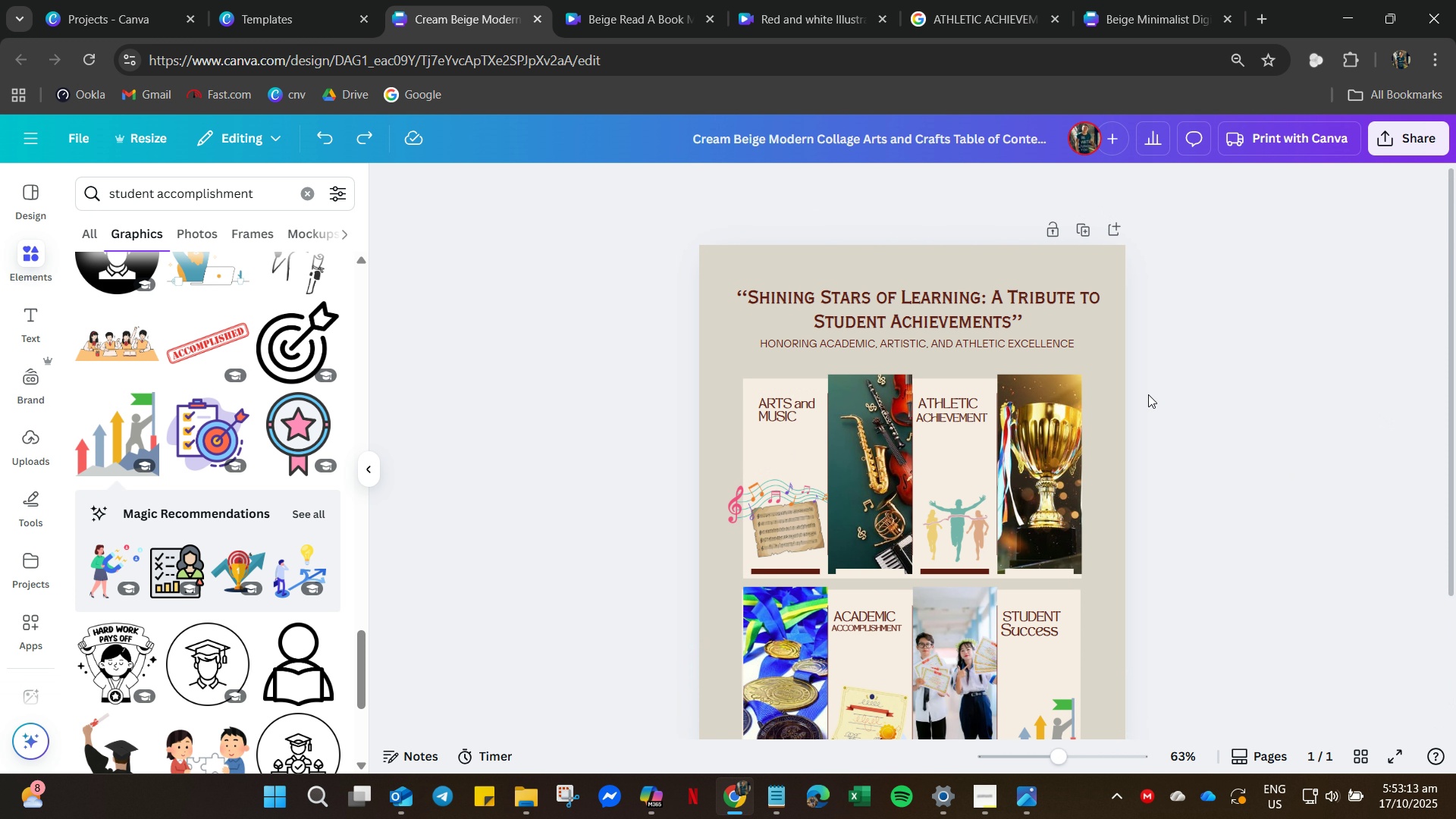 
scroll: coordinate [1191, 578], scroll_direction: down, amount: 9.0
 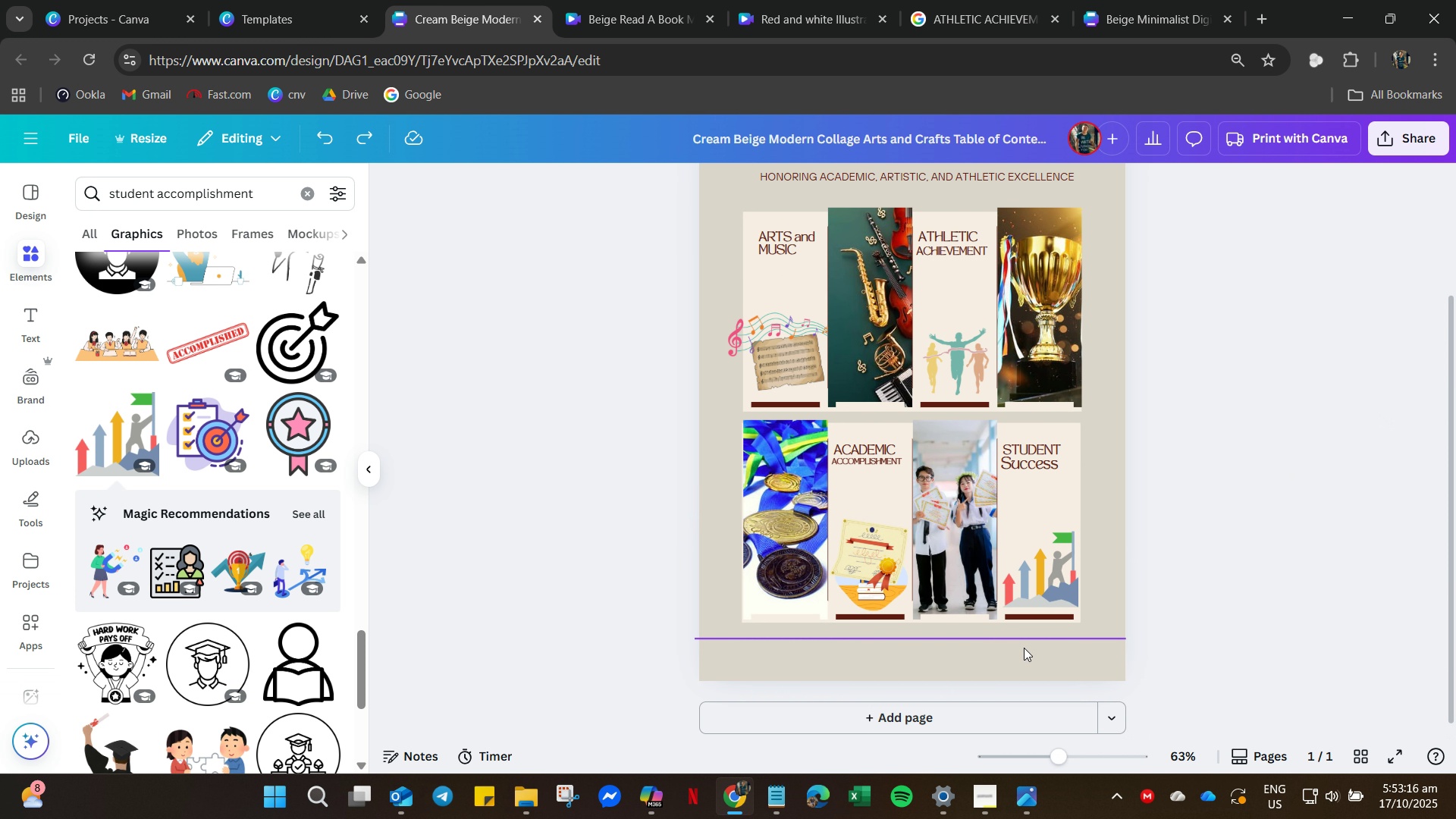 
left_click([1024, 648])
 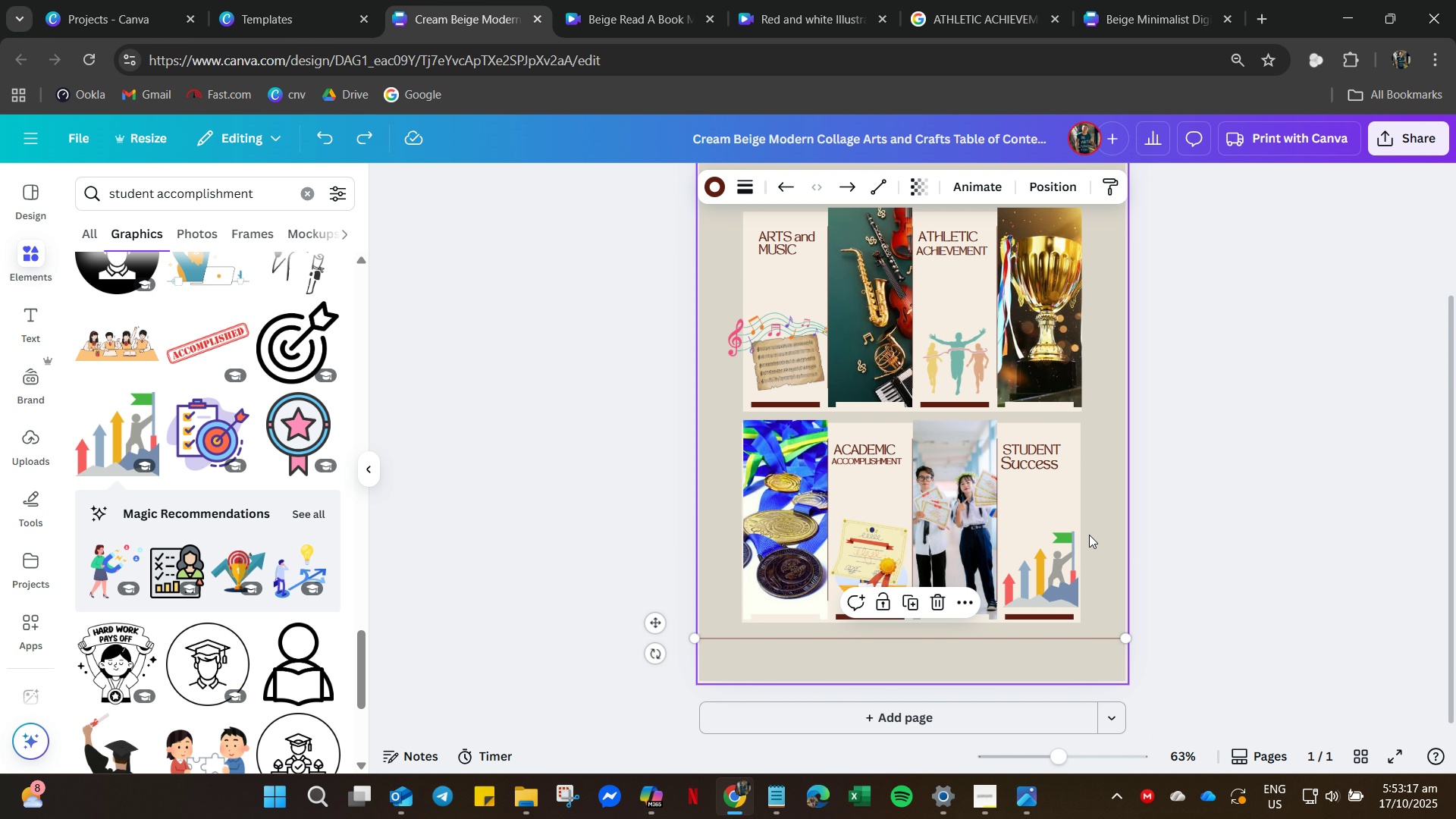 
left_click([1089, 535])
 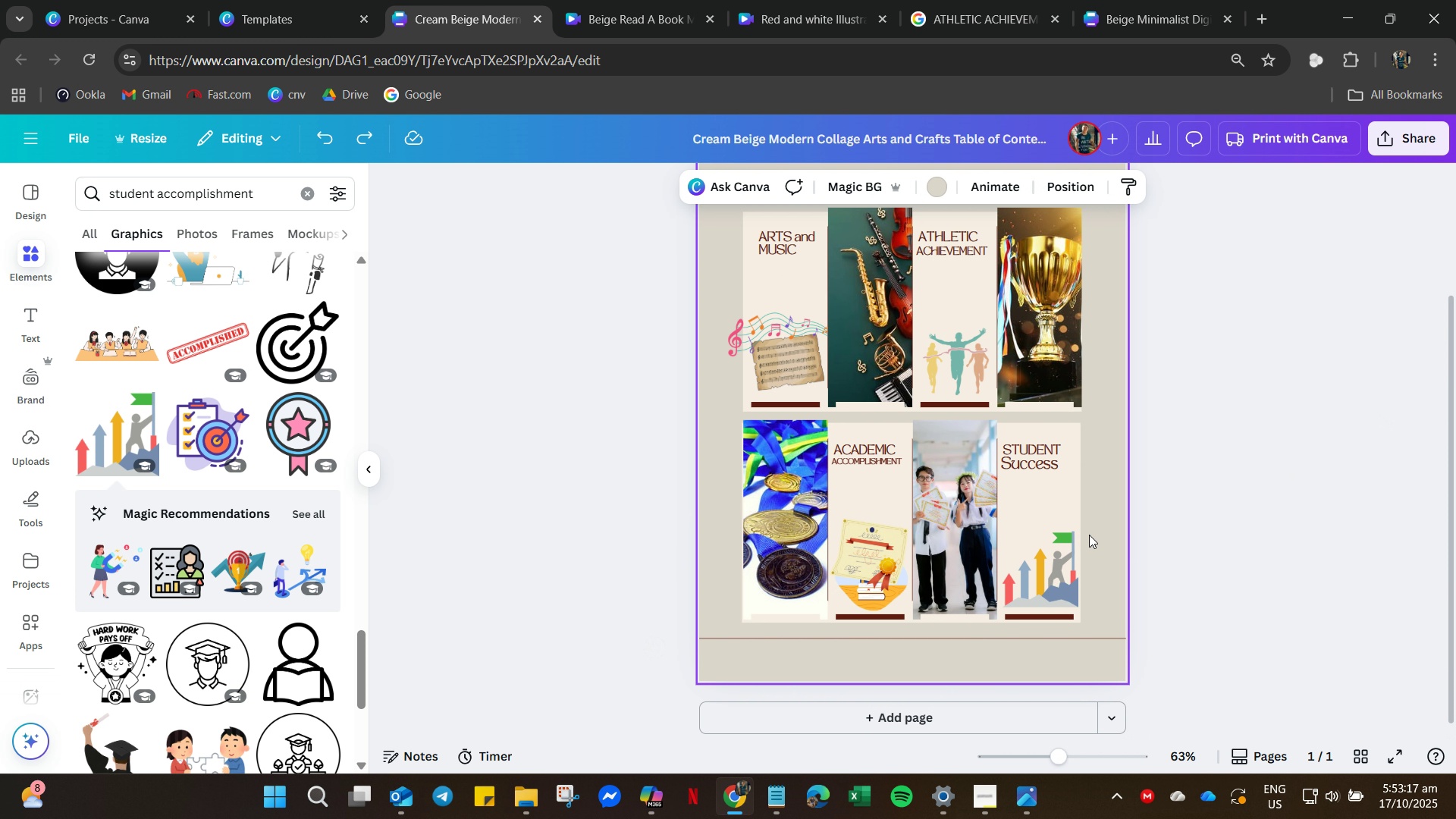 
hold_key(key=ControlLeft, duration=0.5)
 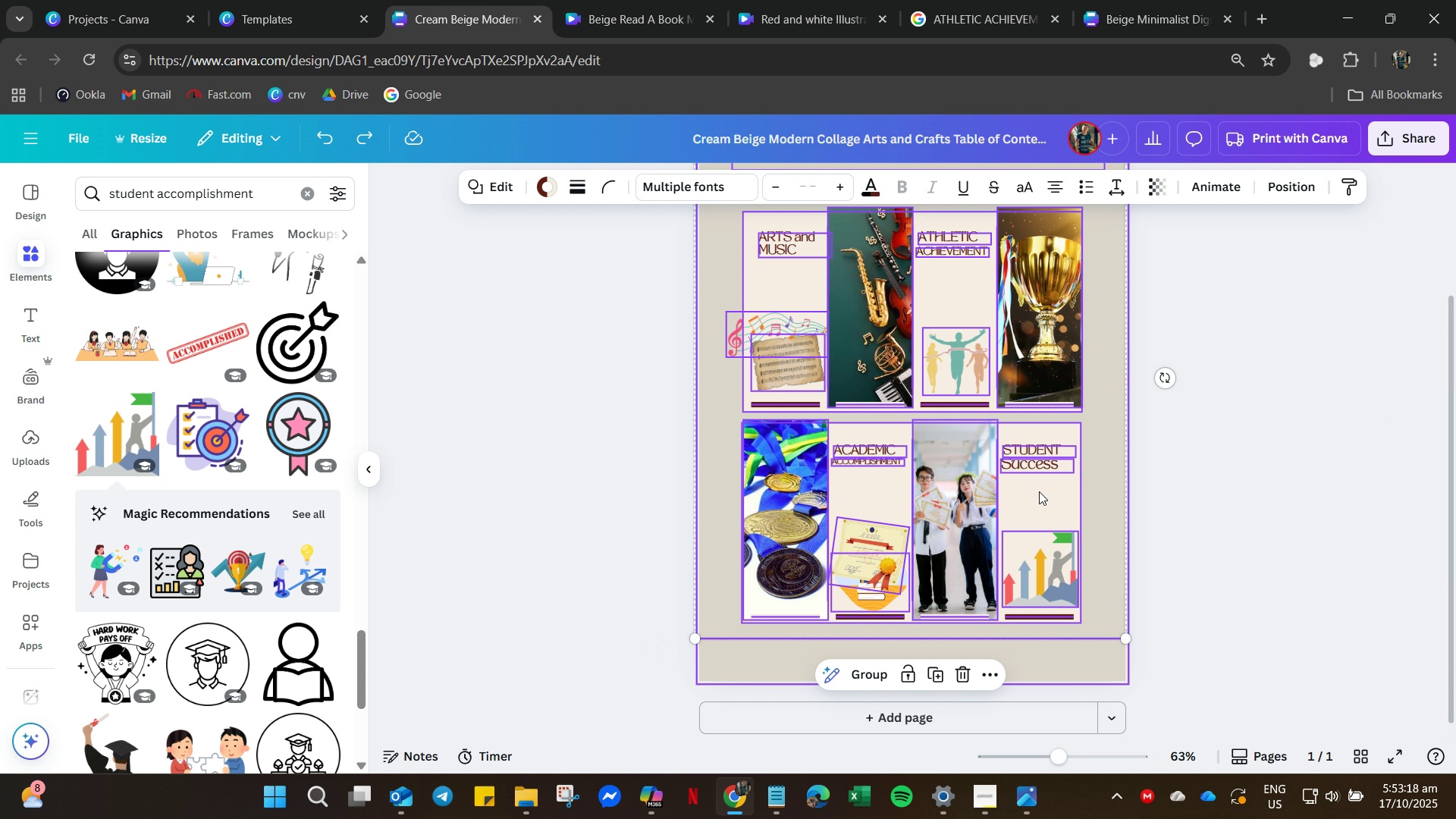 
type(ac)
 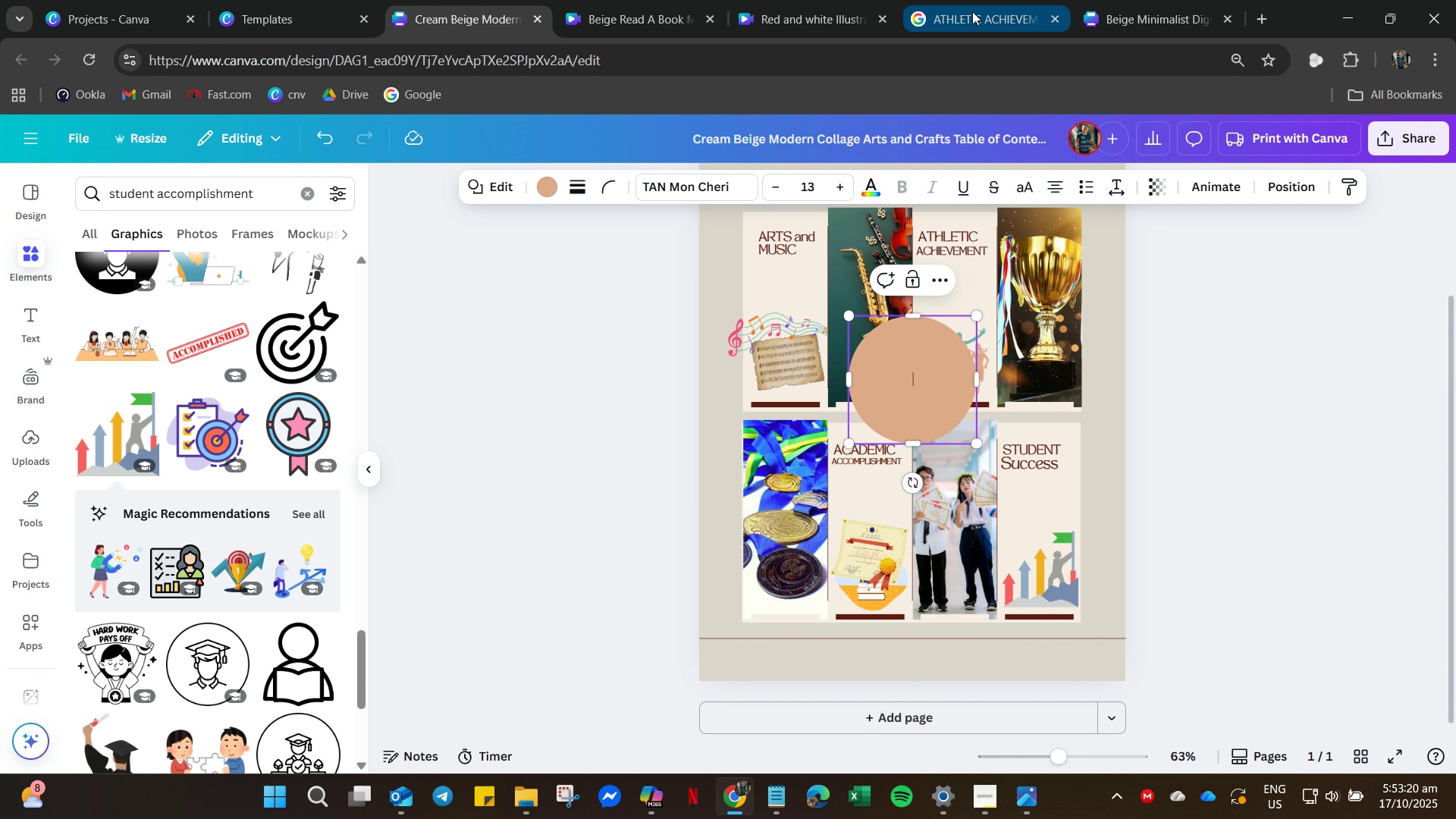 
left_click([805, 12])
 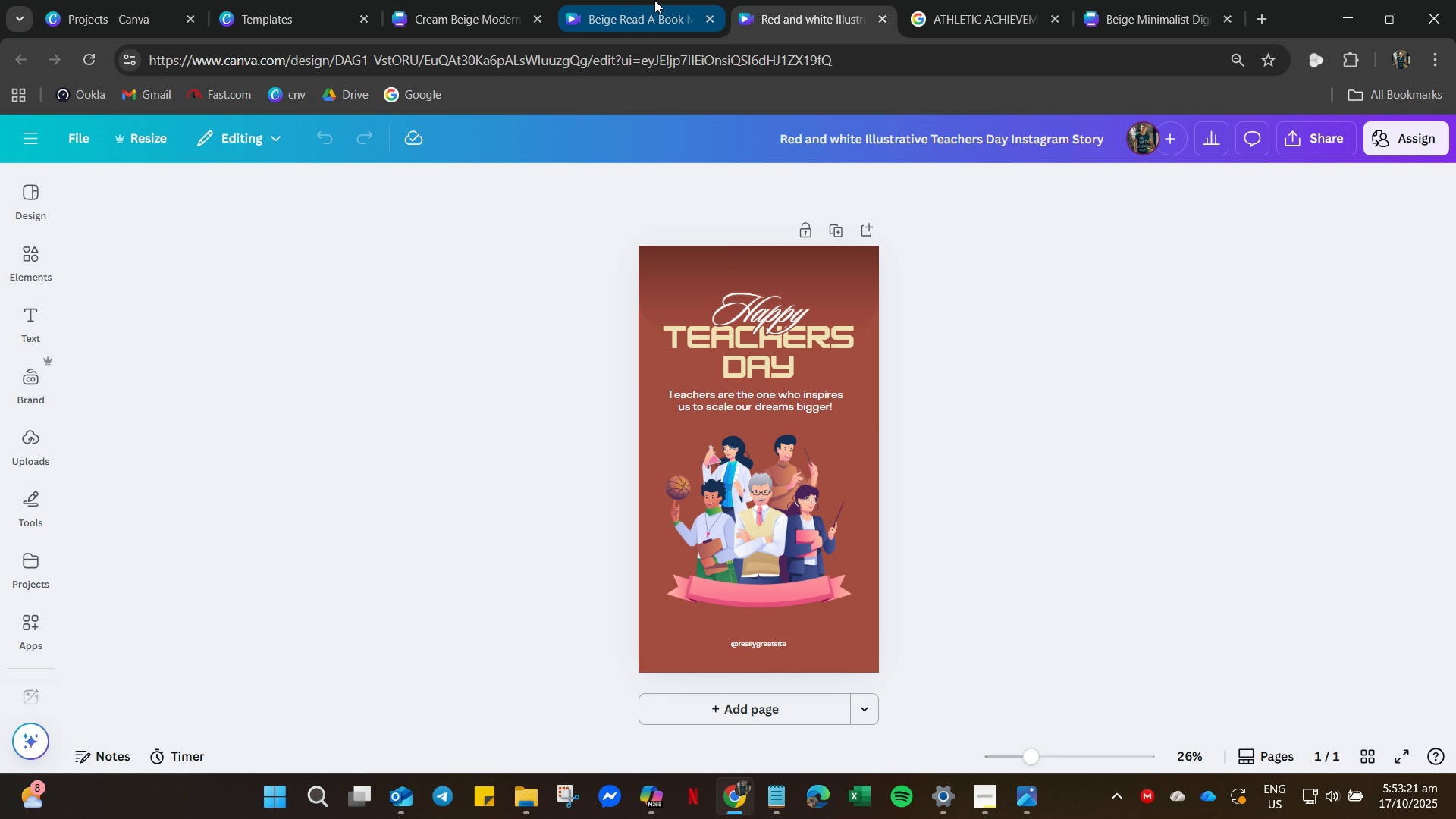 
left_click([625, 2])
 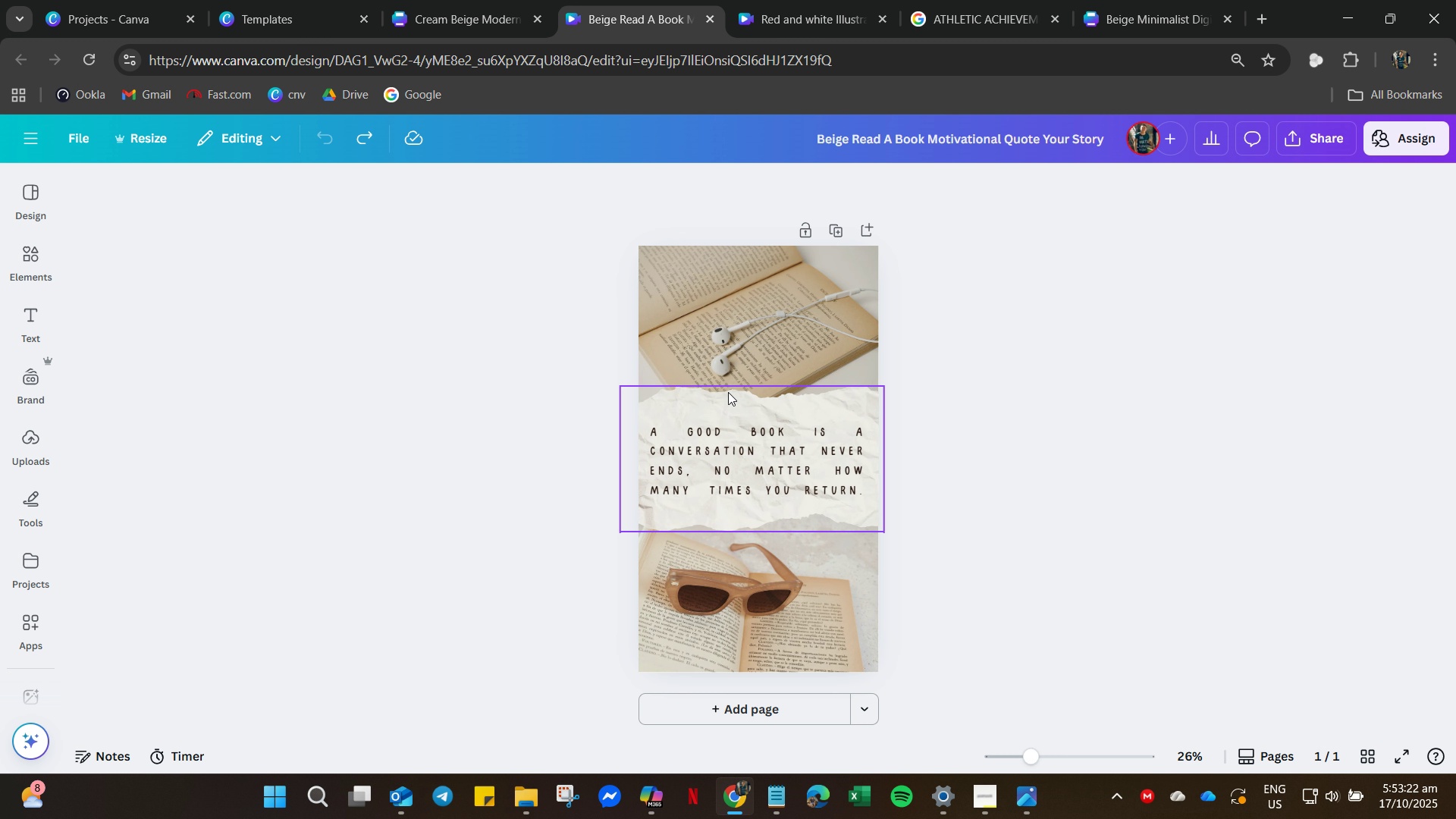 
scroll: coordinate [723, 400], scroll_direction: down, amount: 6.0
 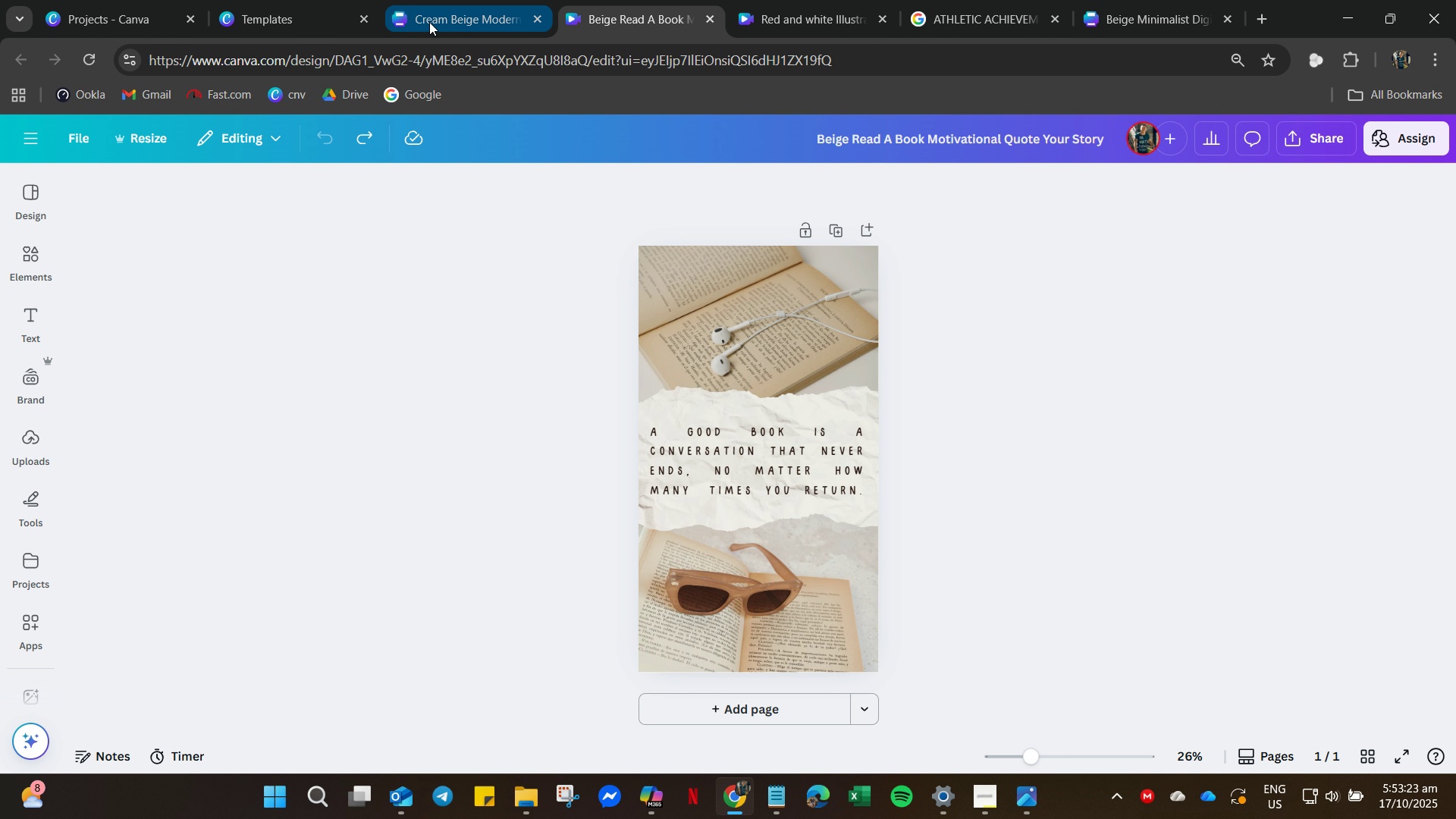 
left_click([424, 20])
 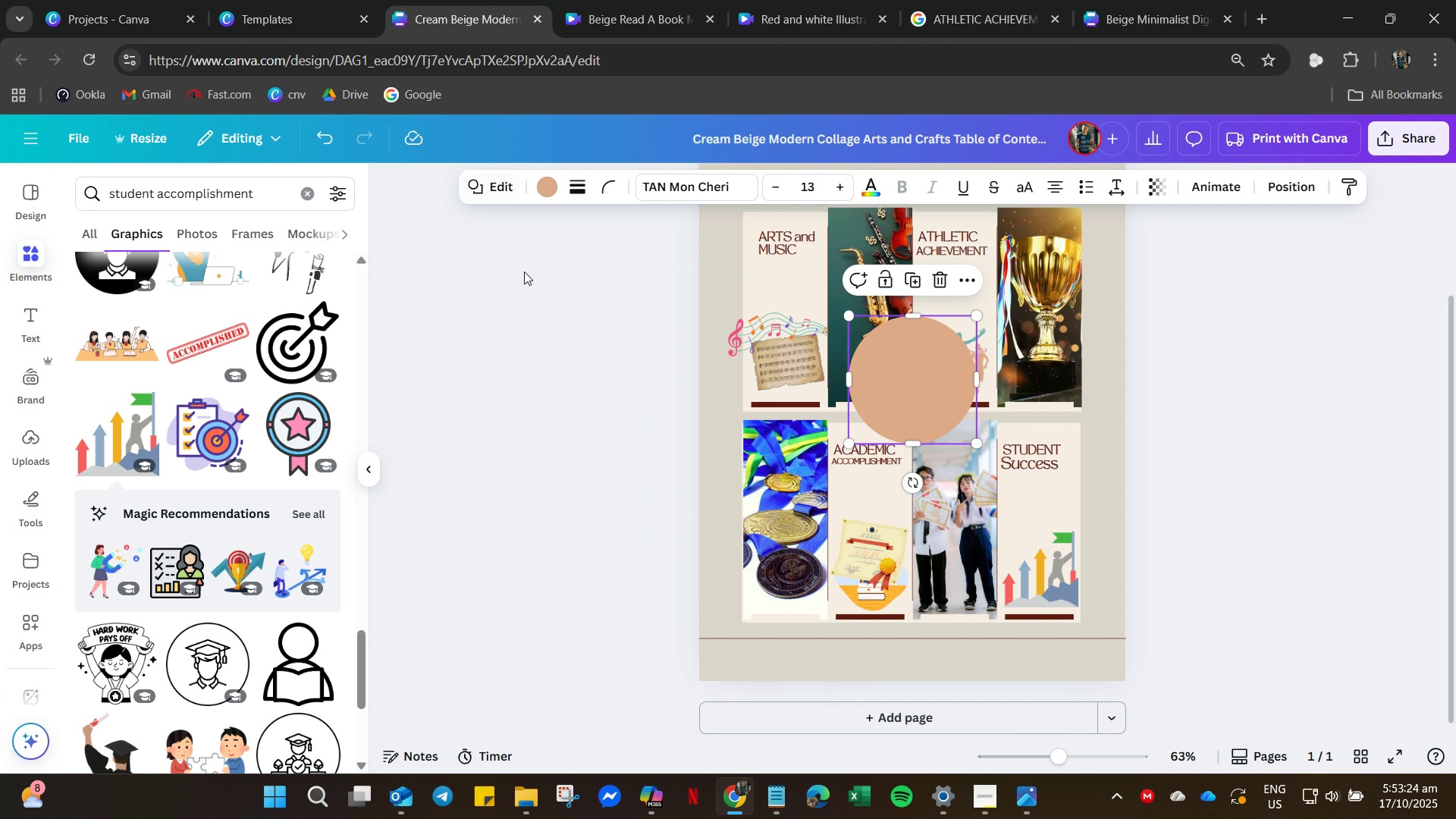 
scroll: coordinate [482, 400], scroll_direction: up, amount: 4.0
 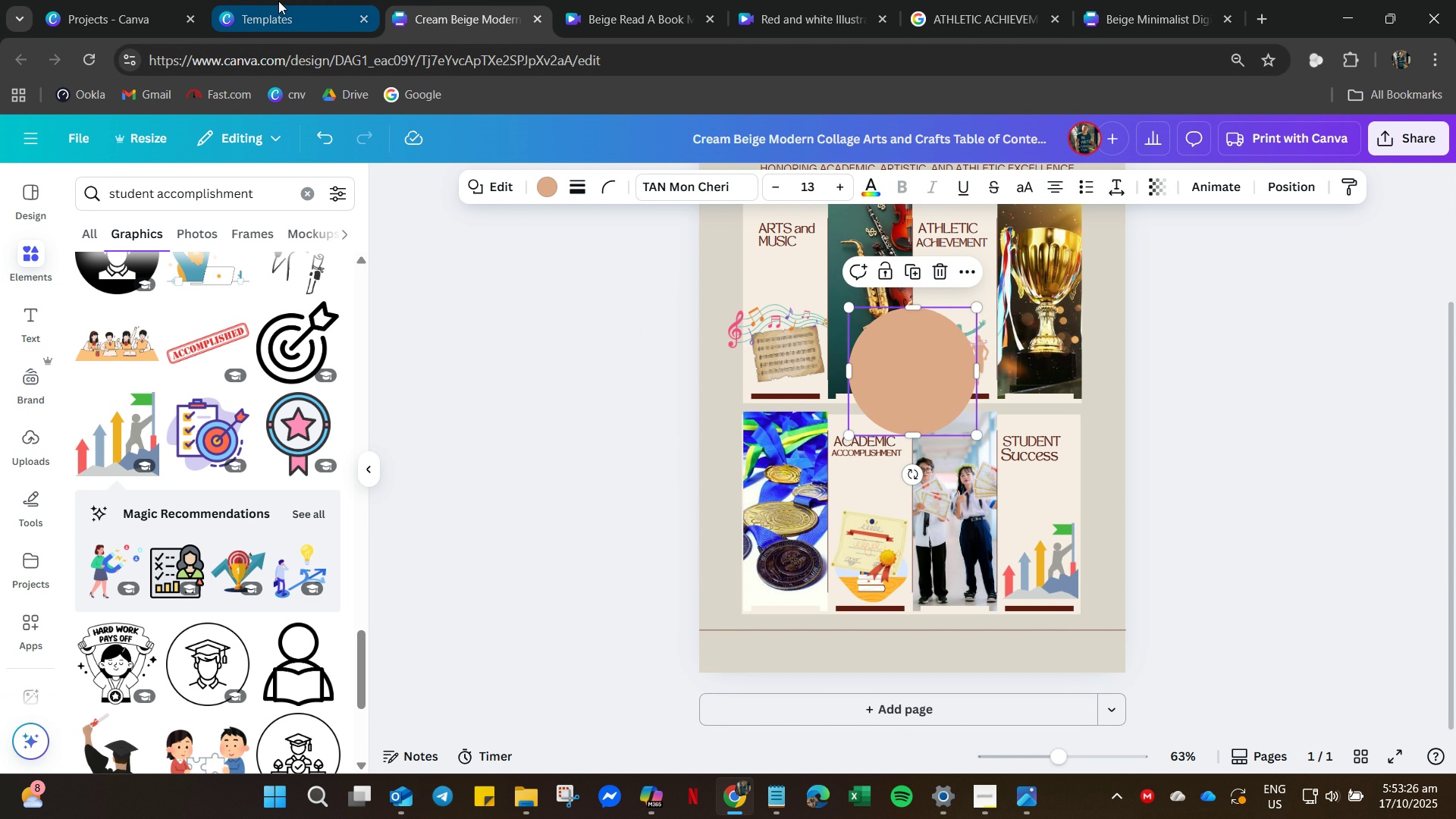 
left_click([278, 1])
 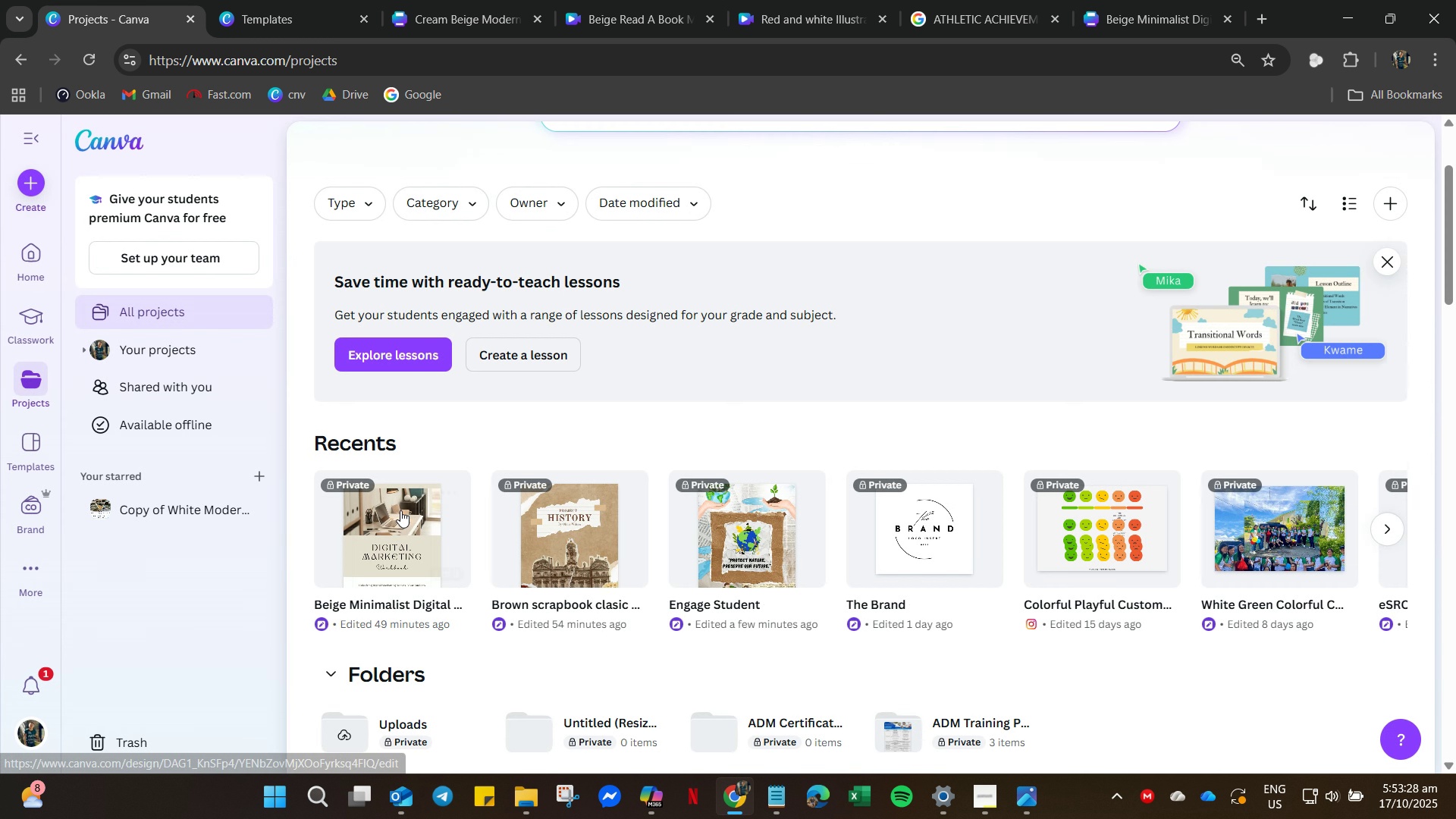 
double_click([399, 517])
 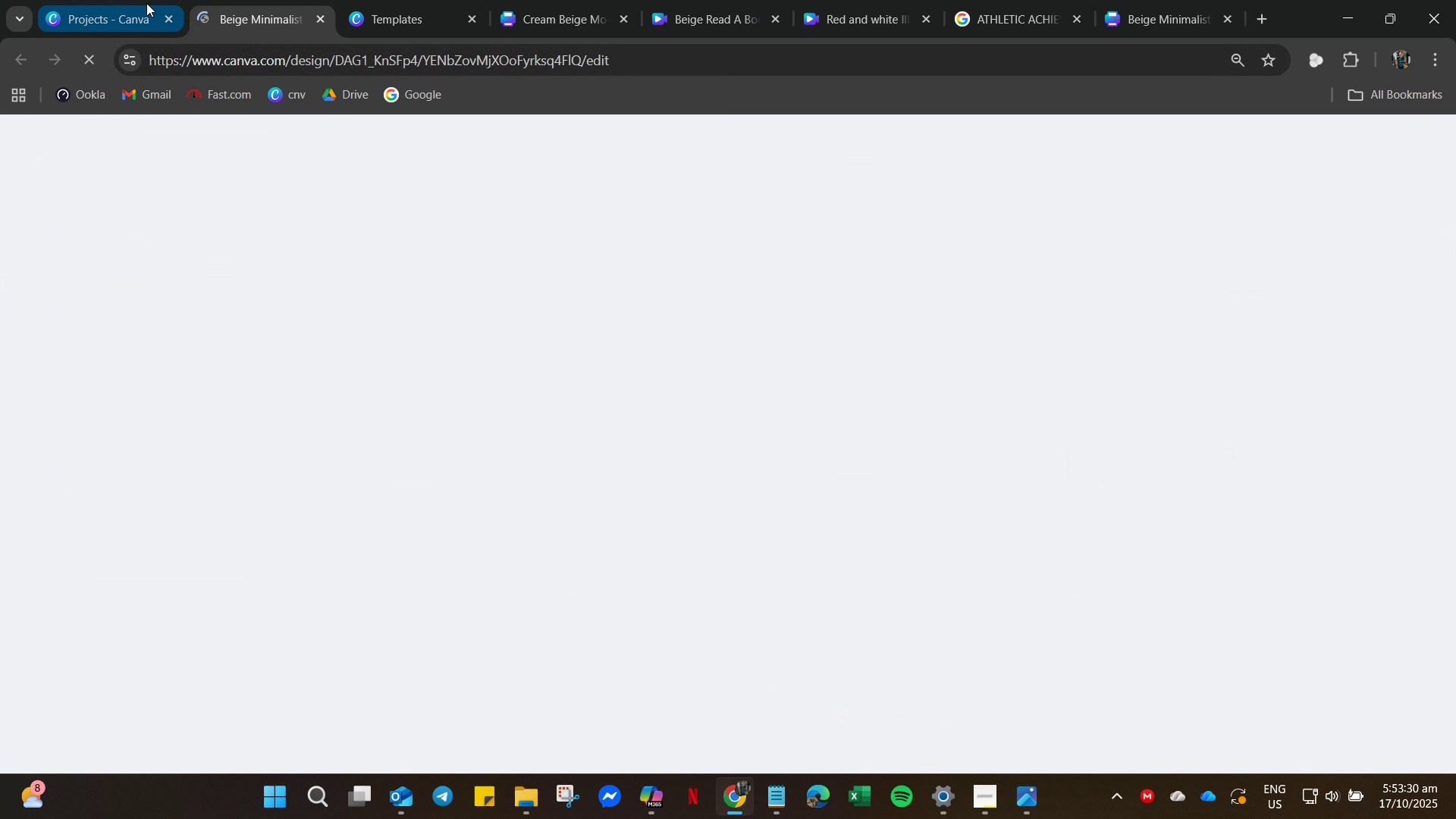 
left_click([148, 11])
 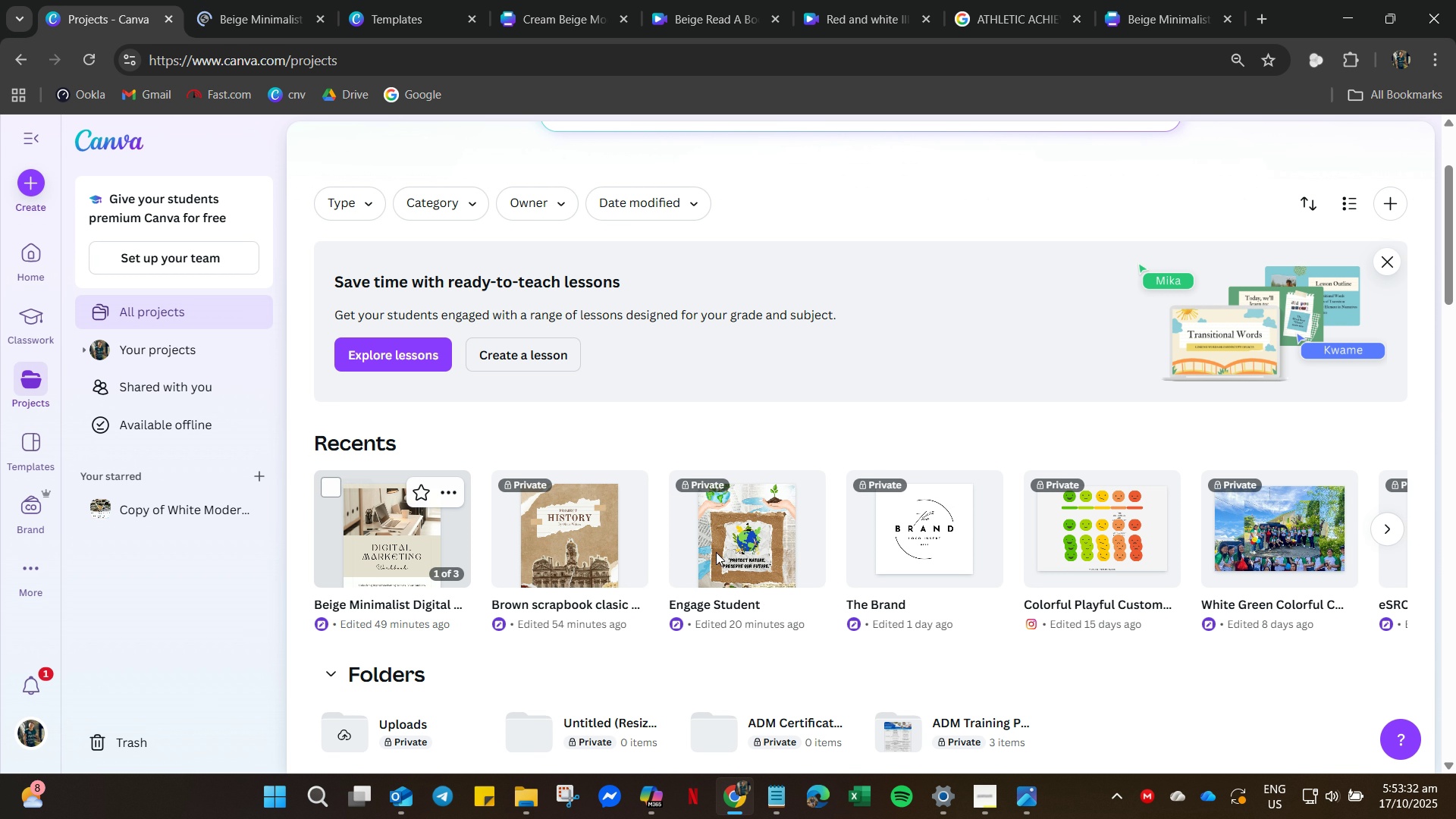 
double_click([716, 552])
 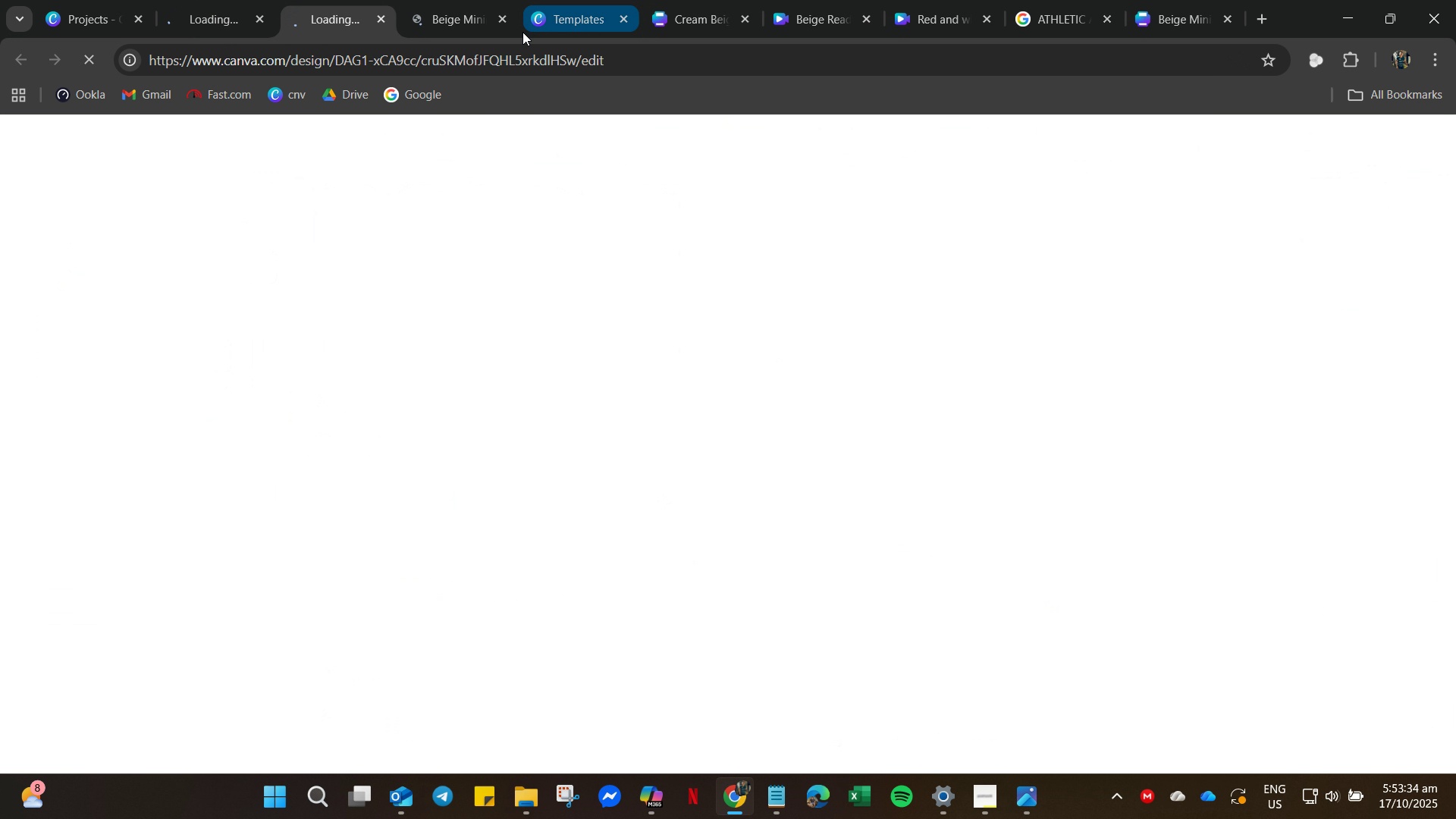 
left_click([506, 21])
 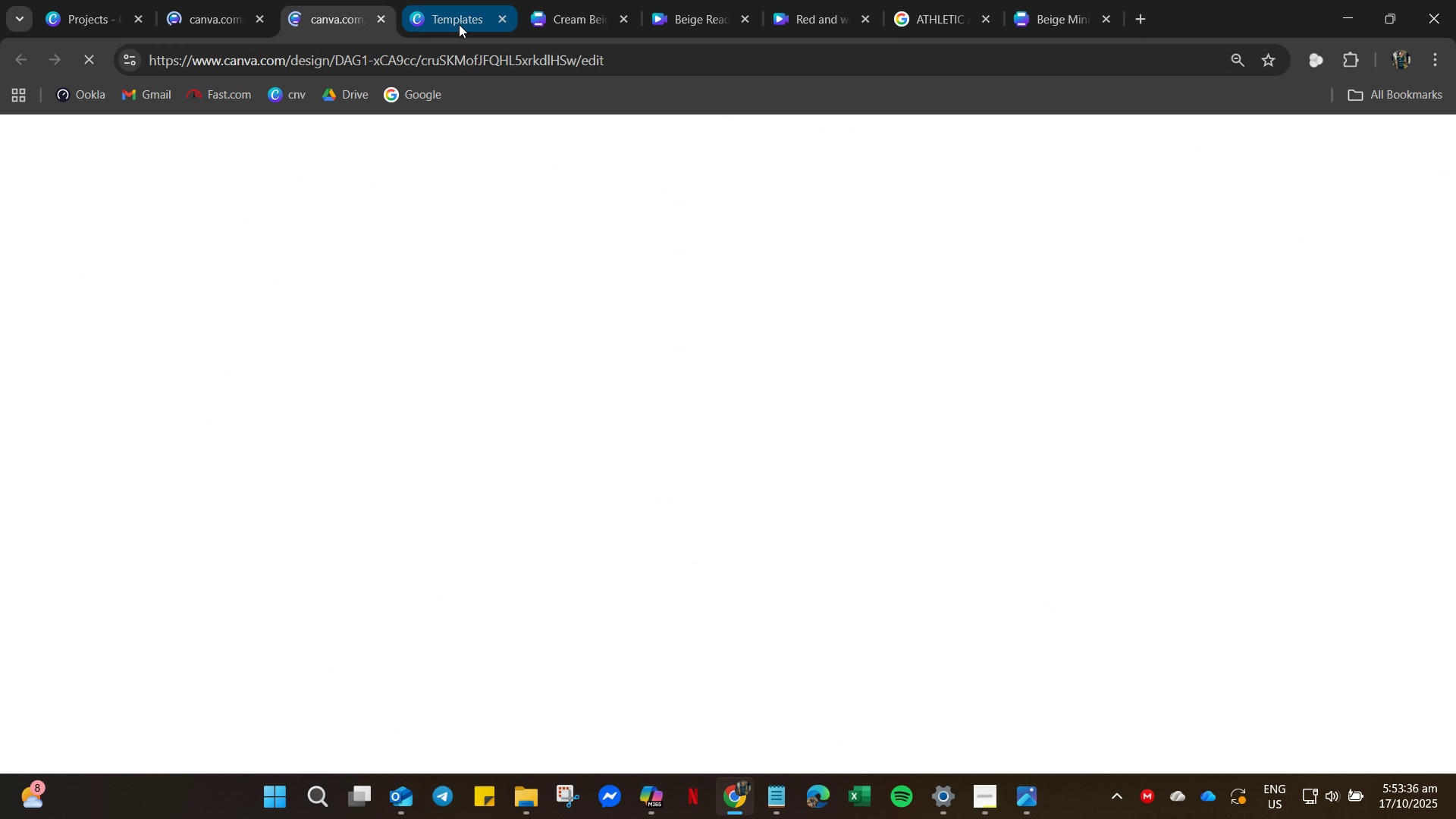 
left_click([459, 23])
 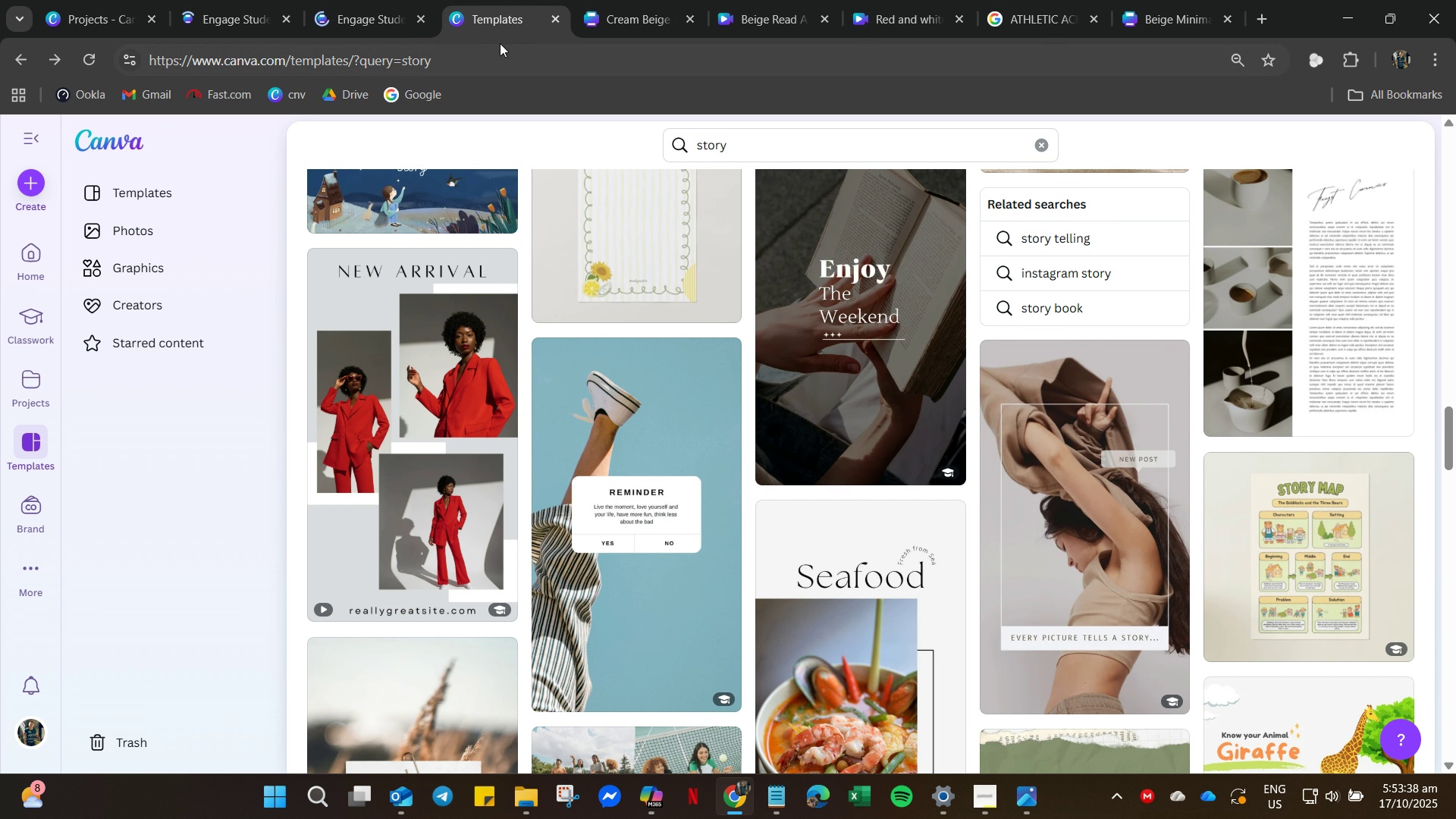 
scroll: coordinate [1229, 579], scroll_direction: up, amount: 10.0
 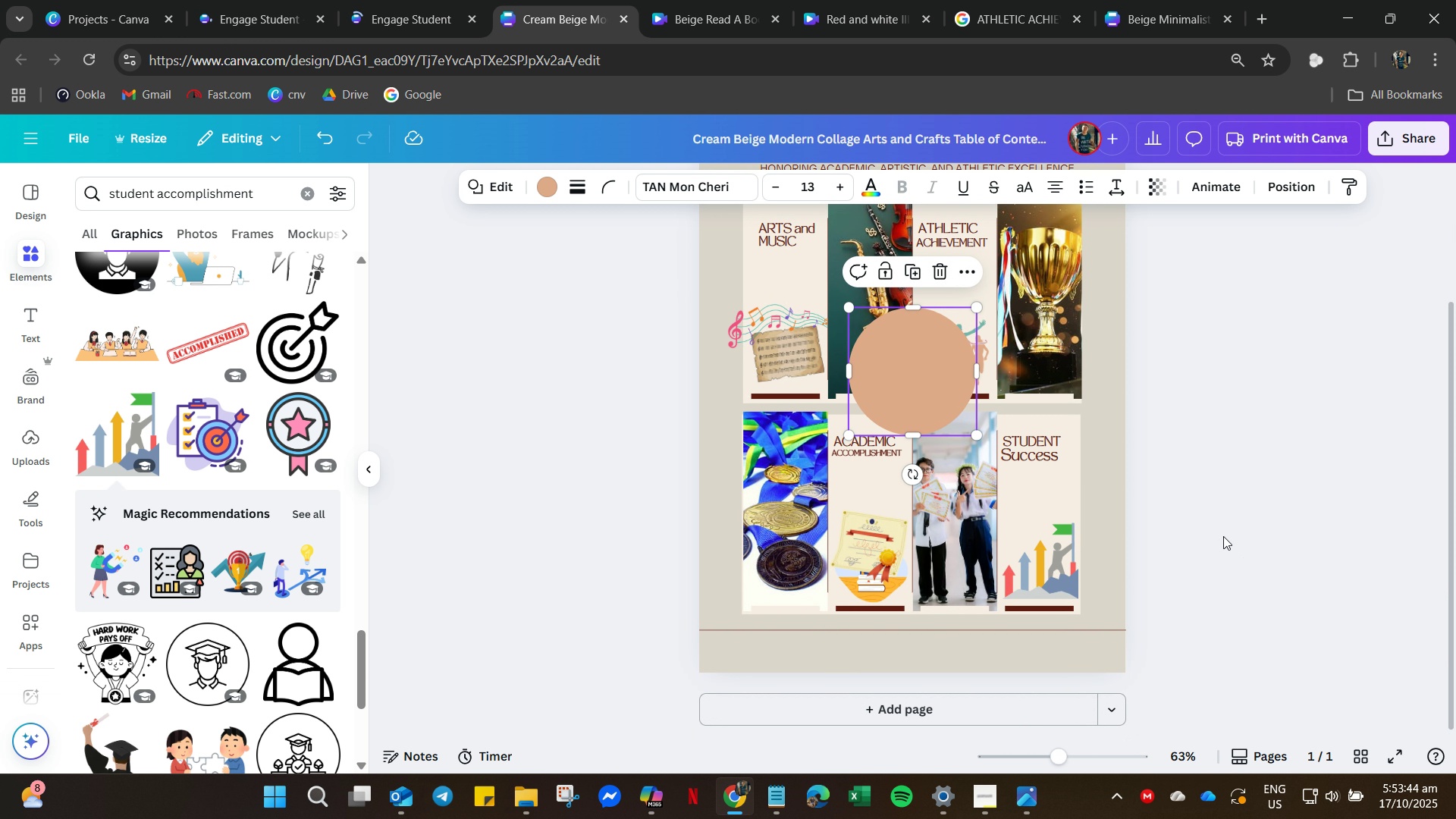 
key(Control+Z)
 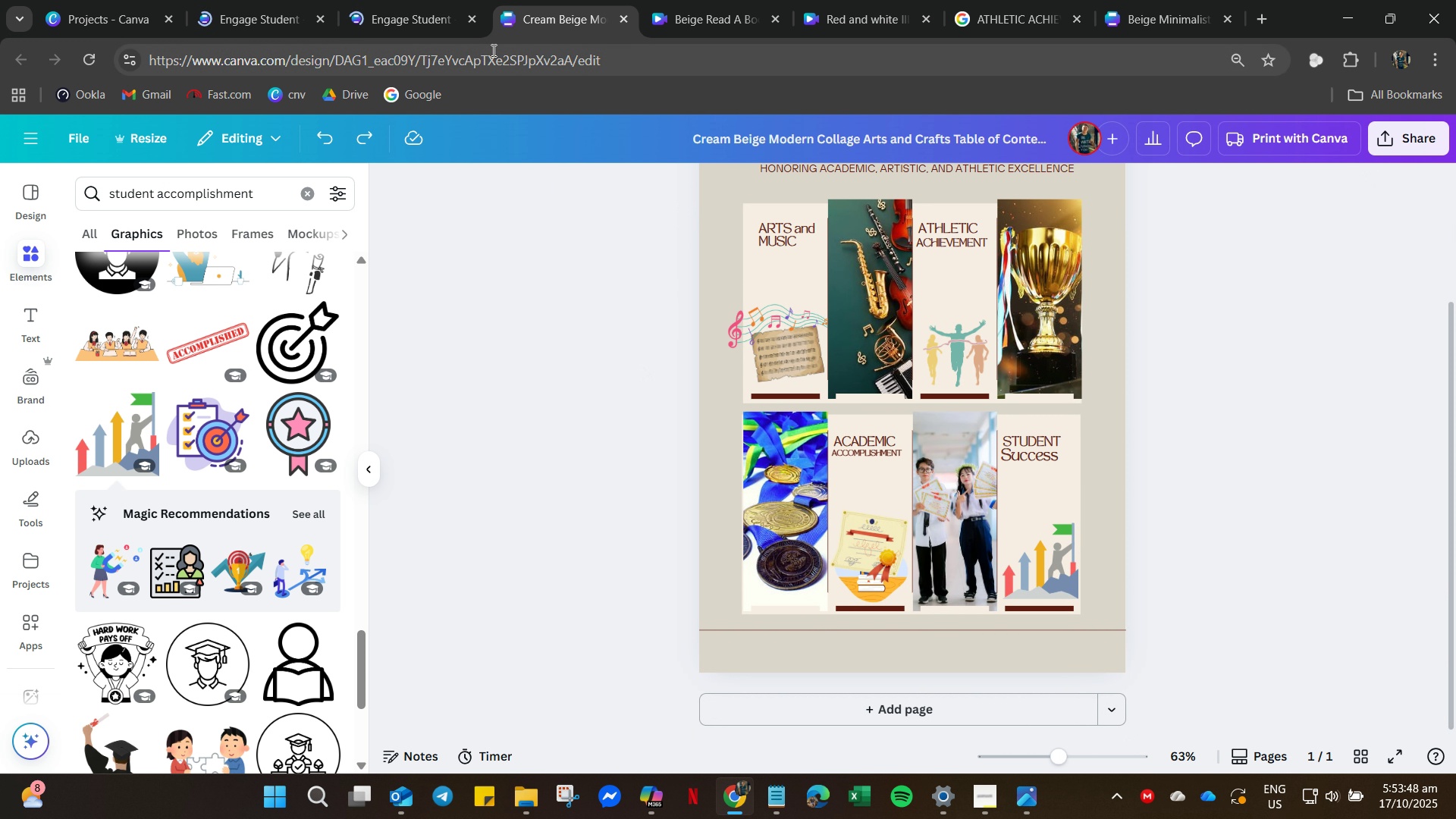 
left_click([435, 24])
 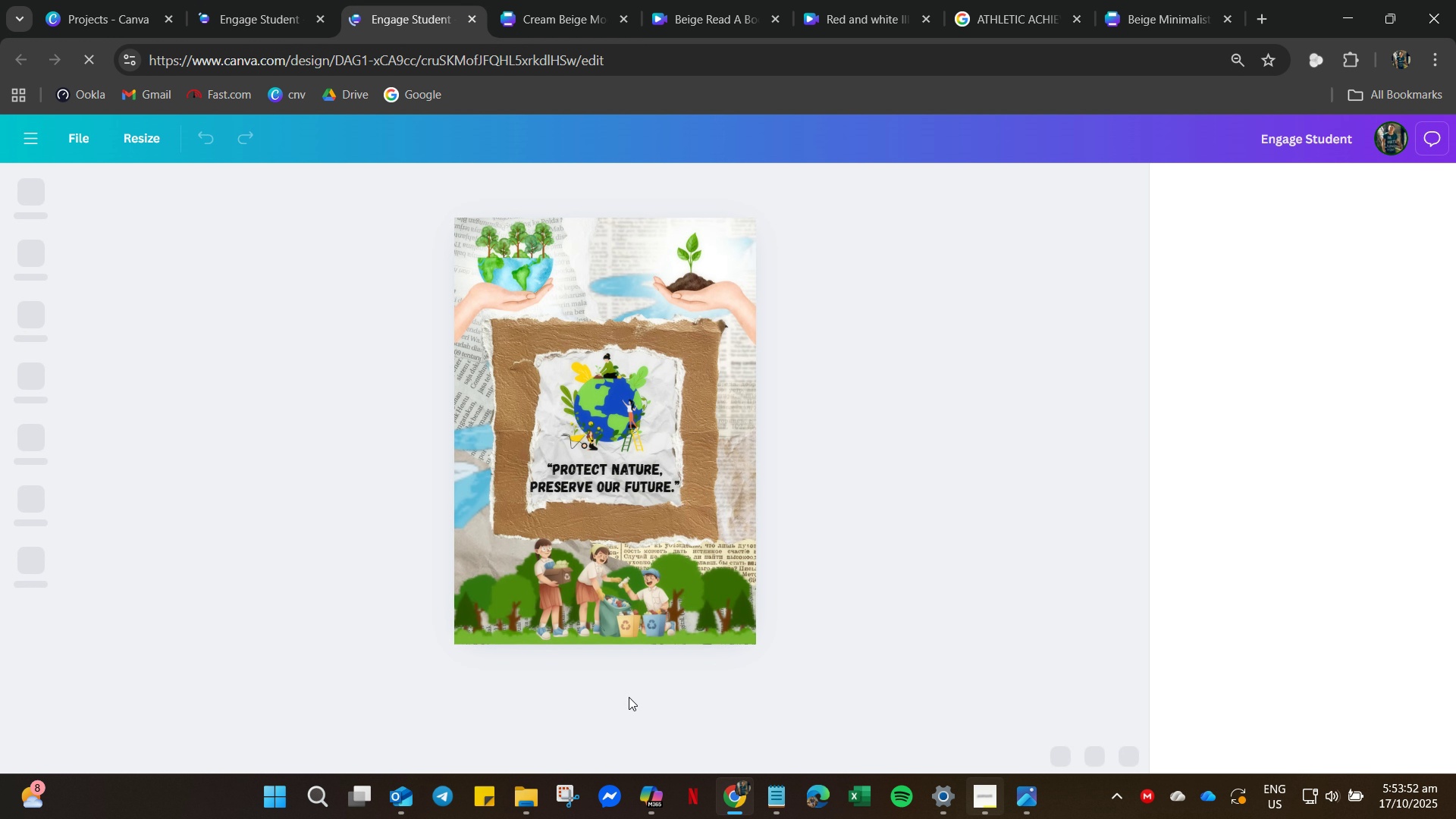 
left_click([992, 535])
 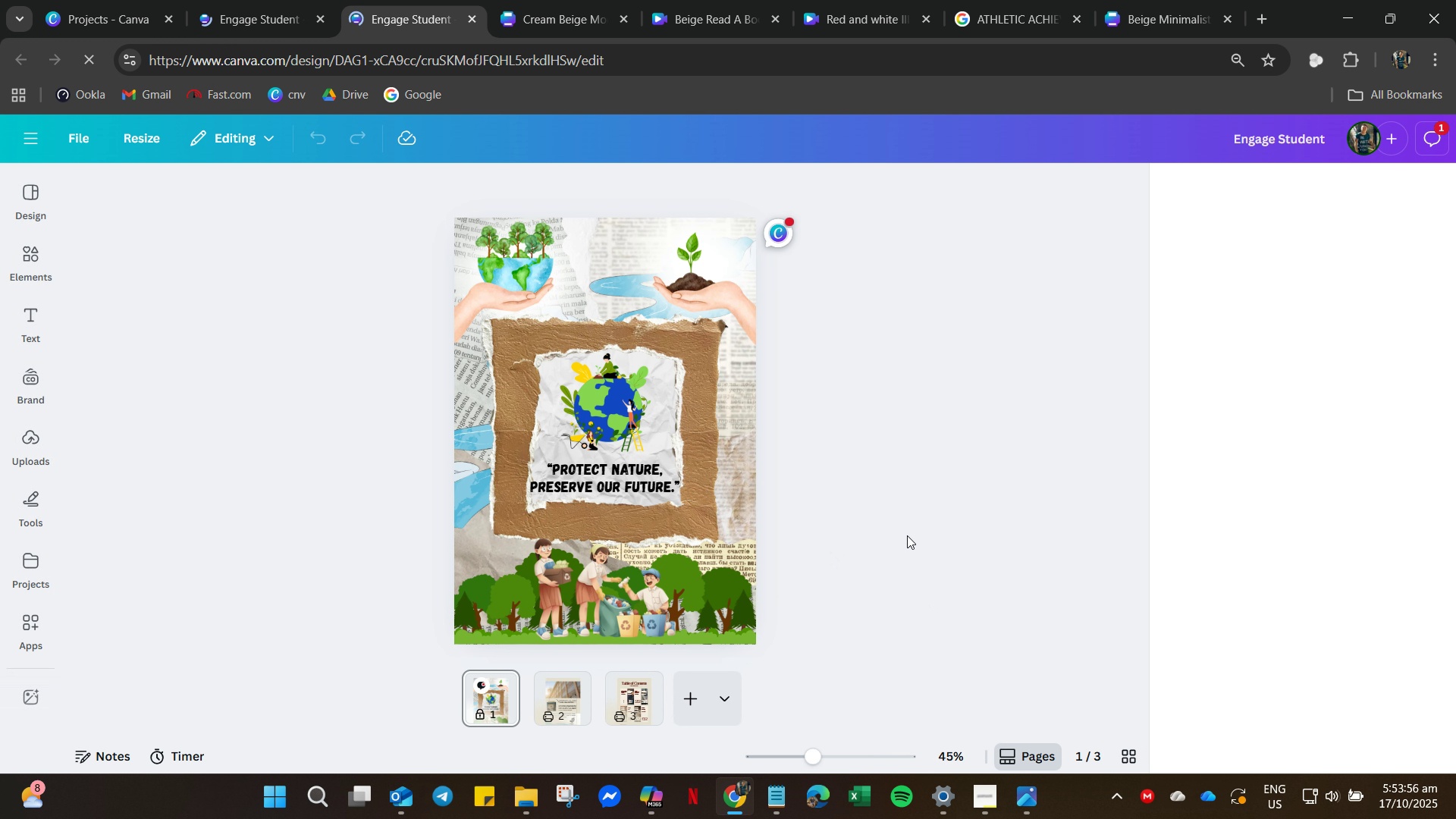 
left_click([927, 528])
 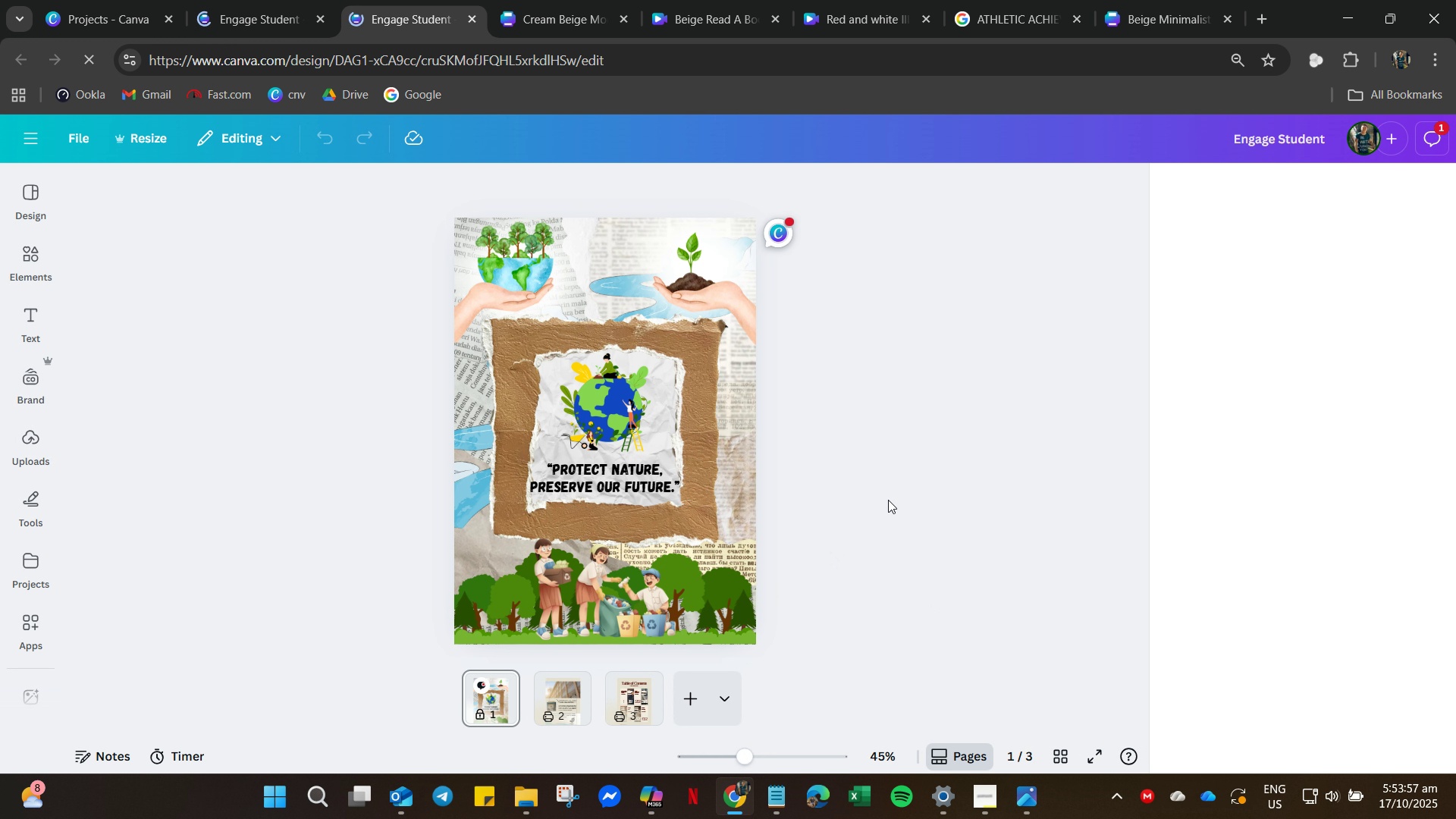 
scroll: coordinate [776, 635], scroll_direction: down, amount: 14.0
 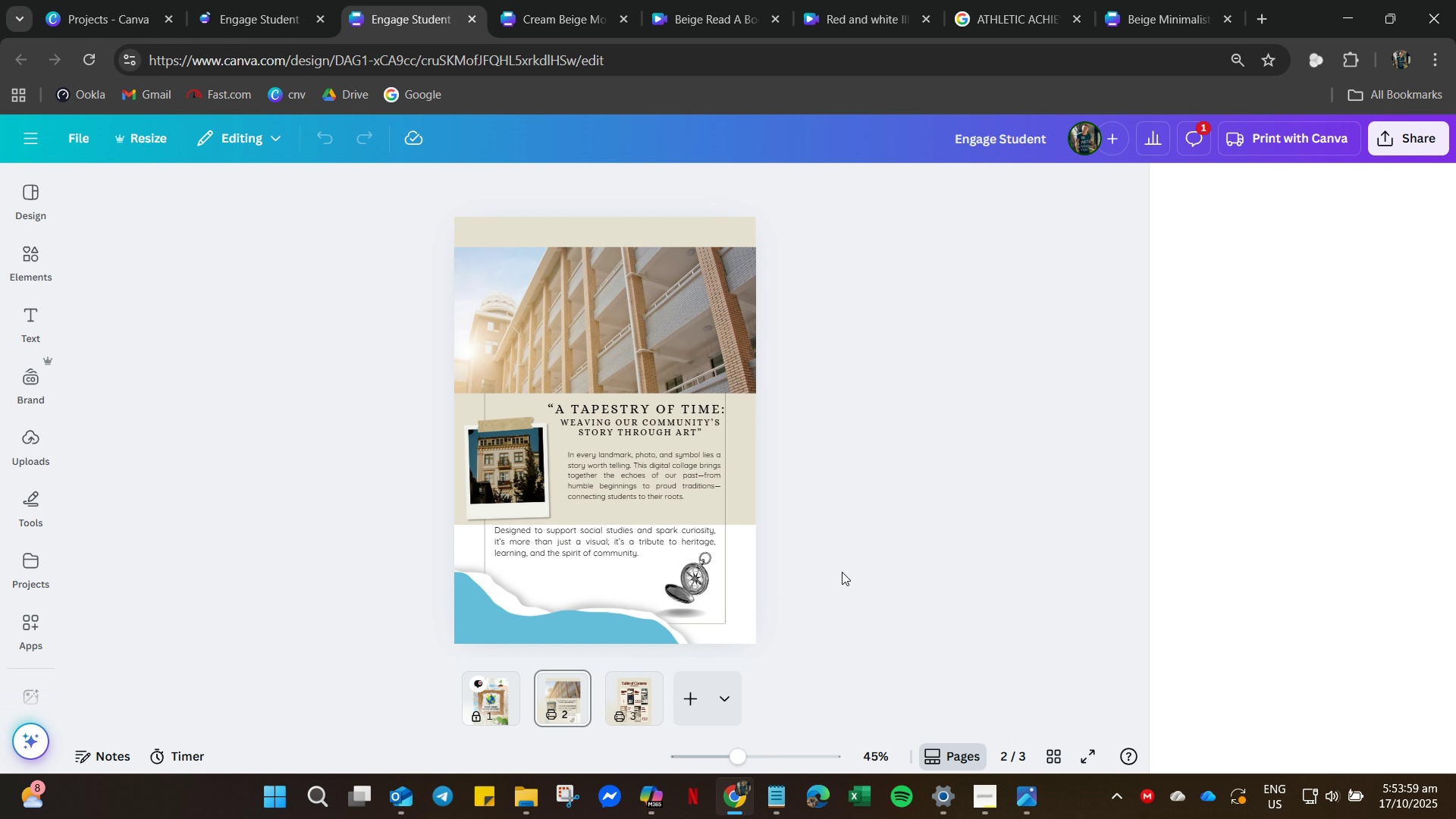 
scroll: coordinate [844, 567], scroll_direction: up, amount: 5.0
 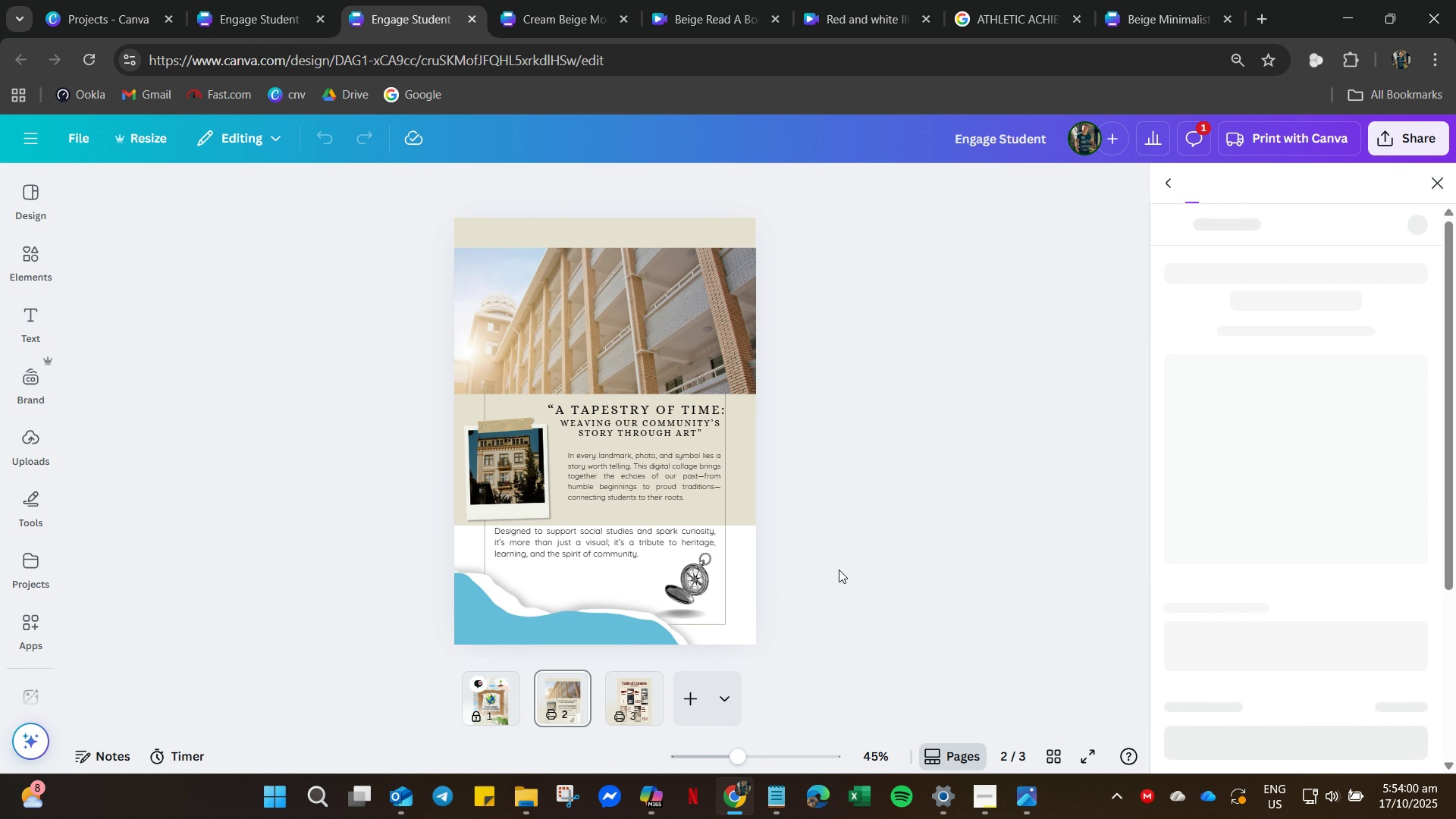 
scroll: coordinate [836, 573], scroll_direction: down, amount: 3.0
 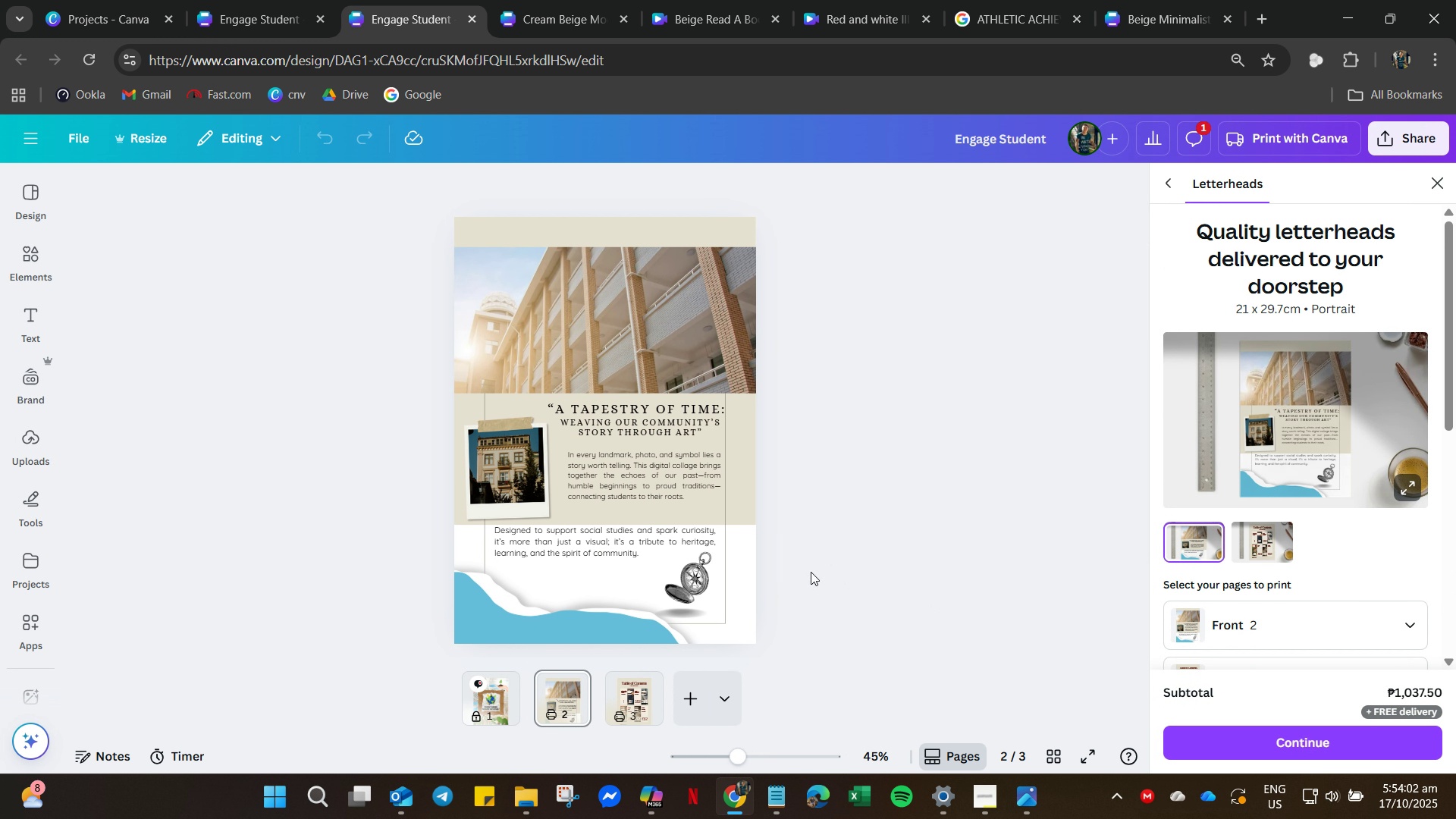 
left_click([811, 572])
 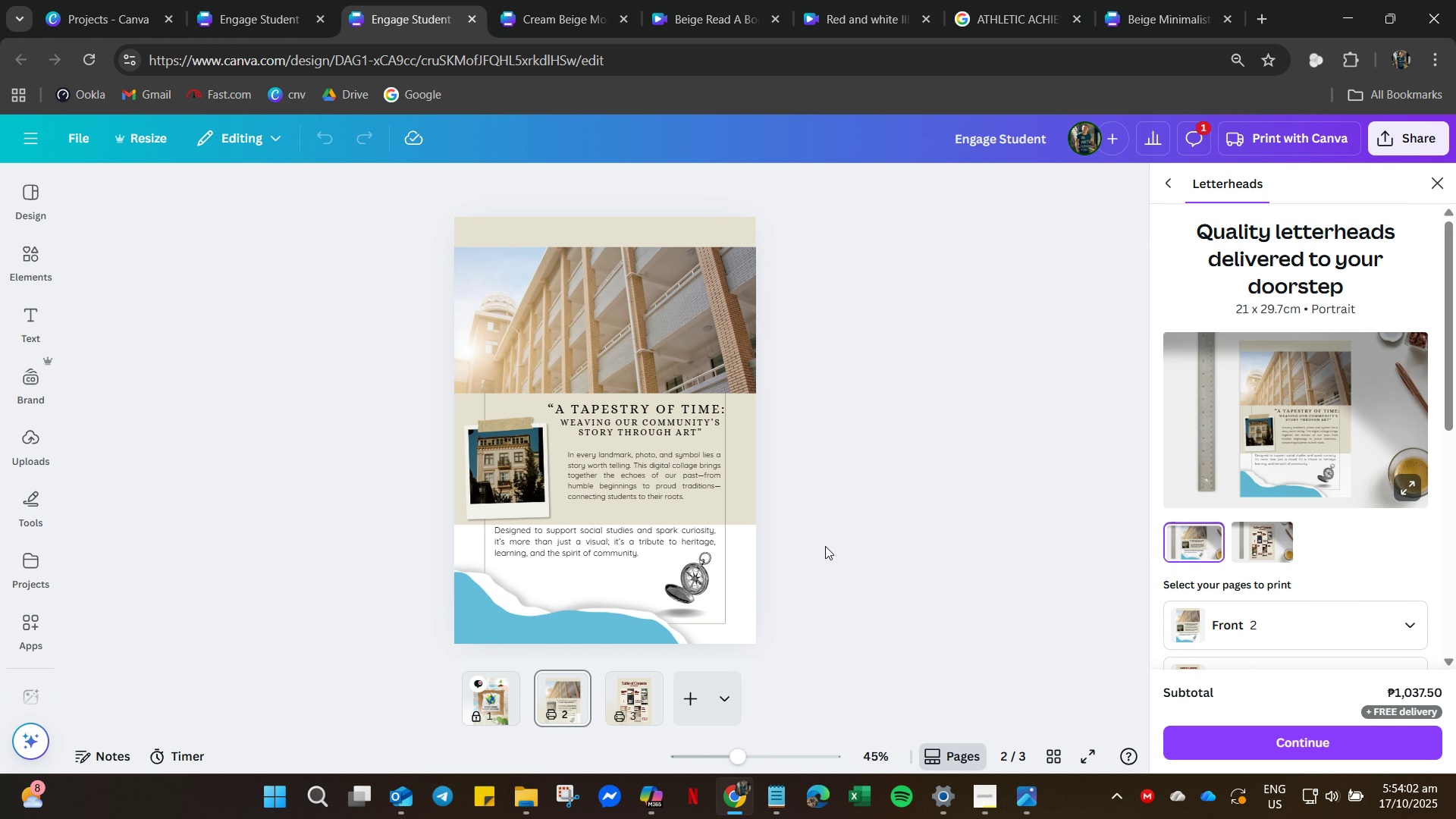 
scroll: coordinate [1004, 502], scroll_direction: down, amount: 7.0
 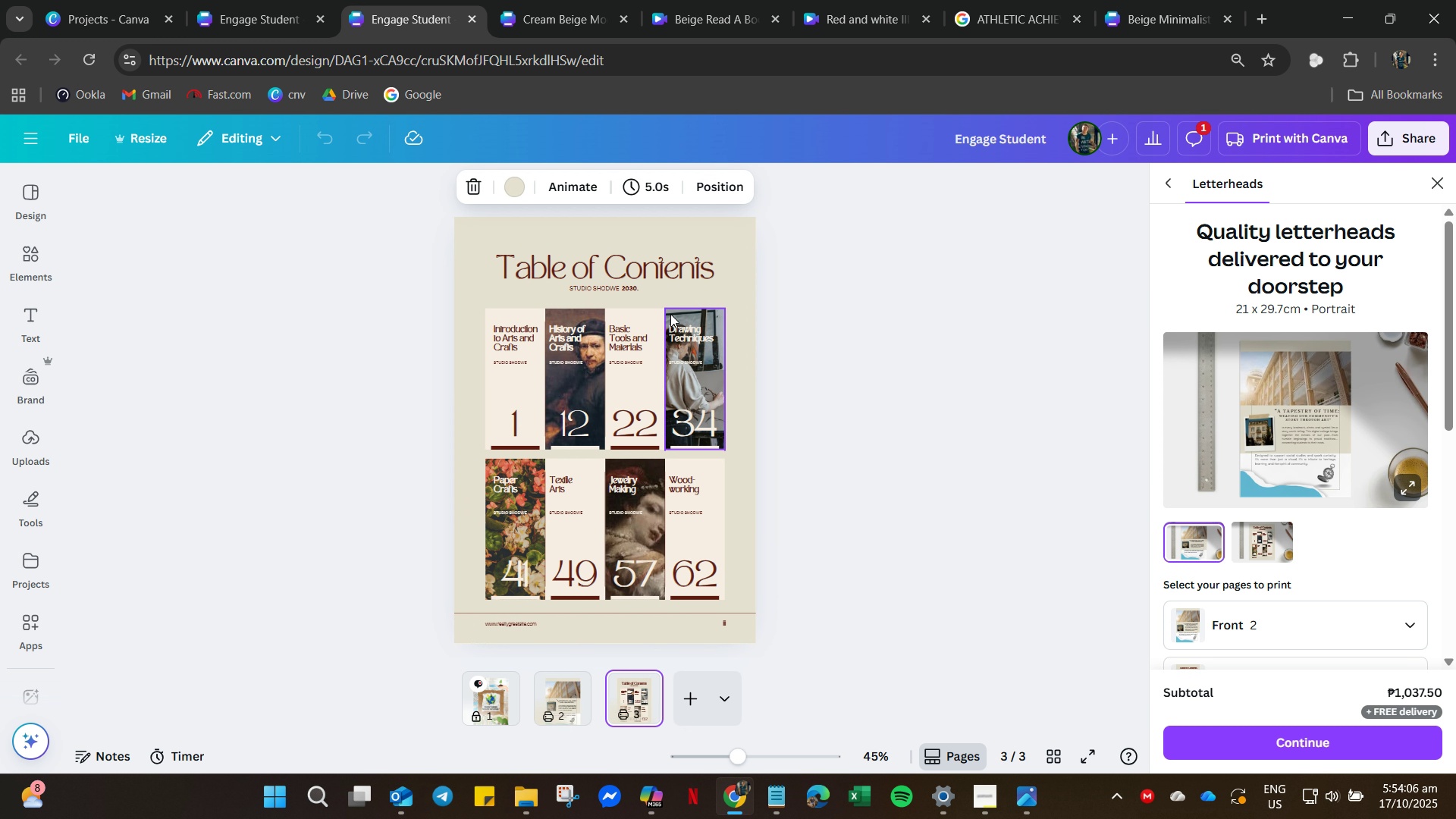 
key(Control+A)
 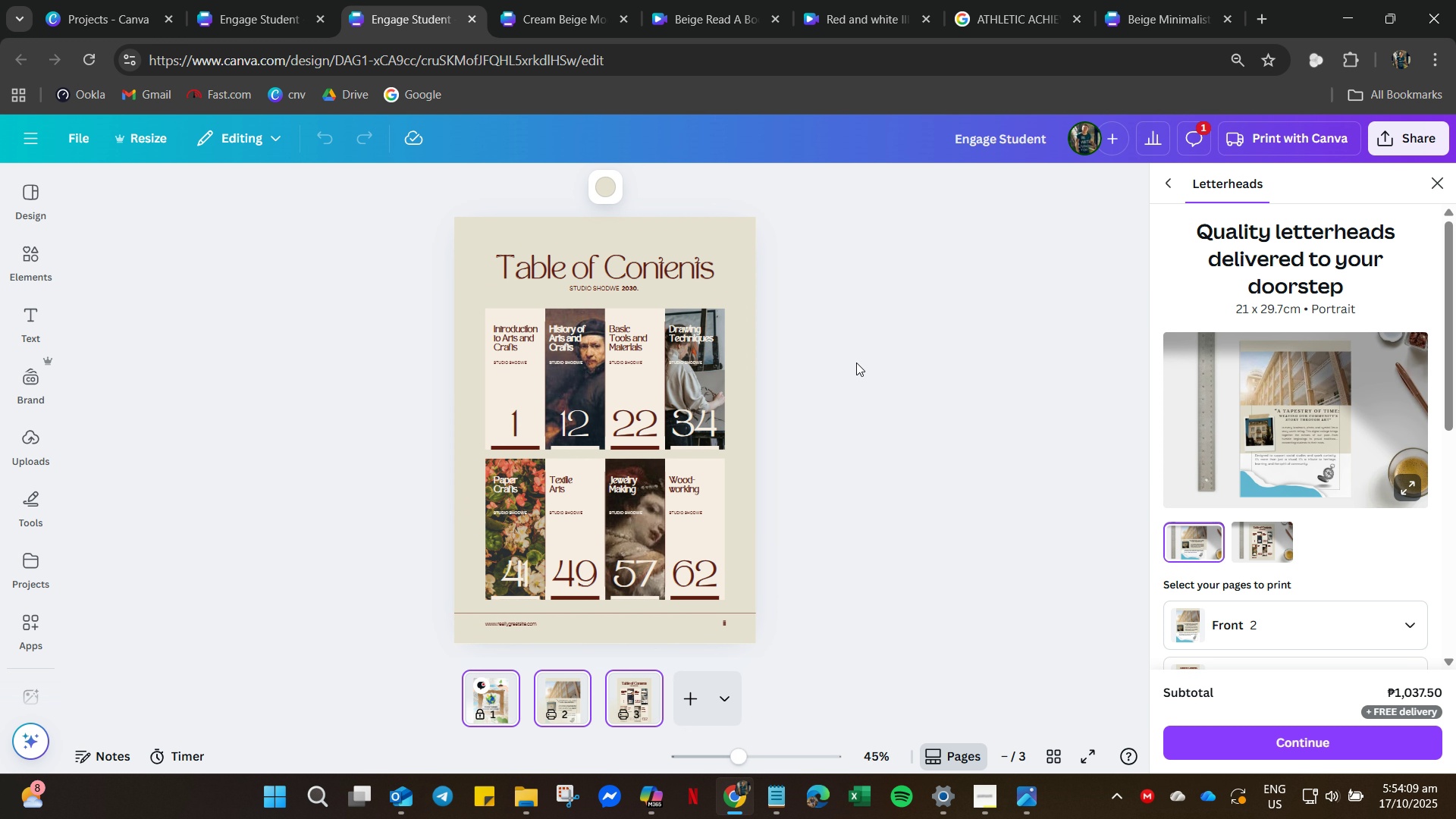 
left_click([856, 362])
 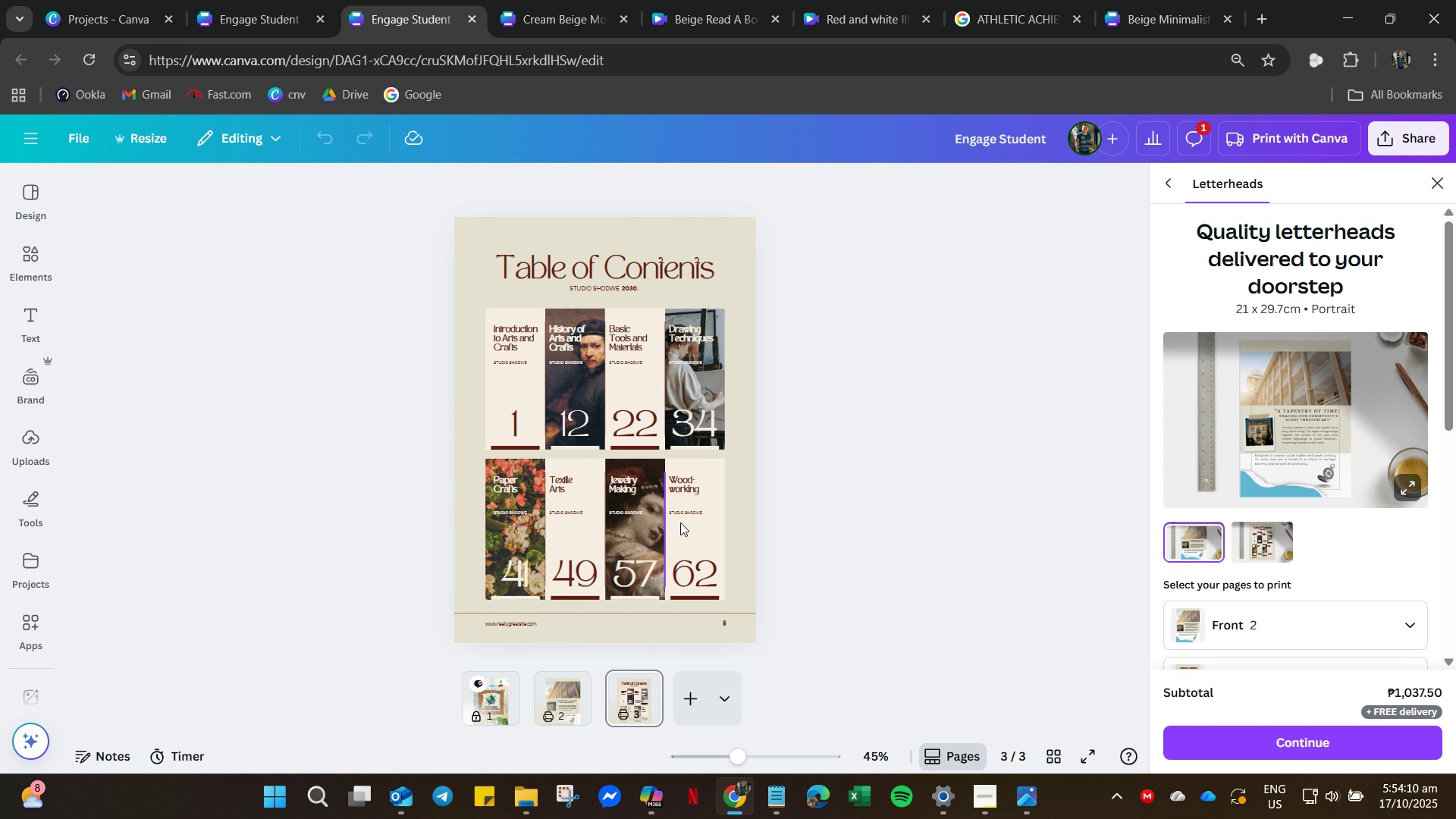 
left_click([680, 522])
 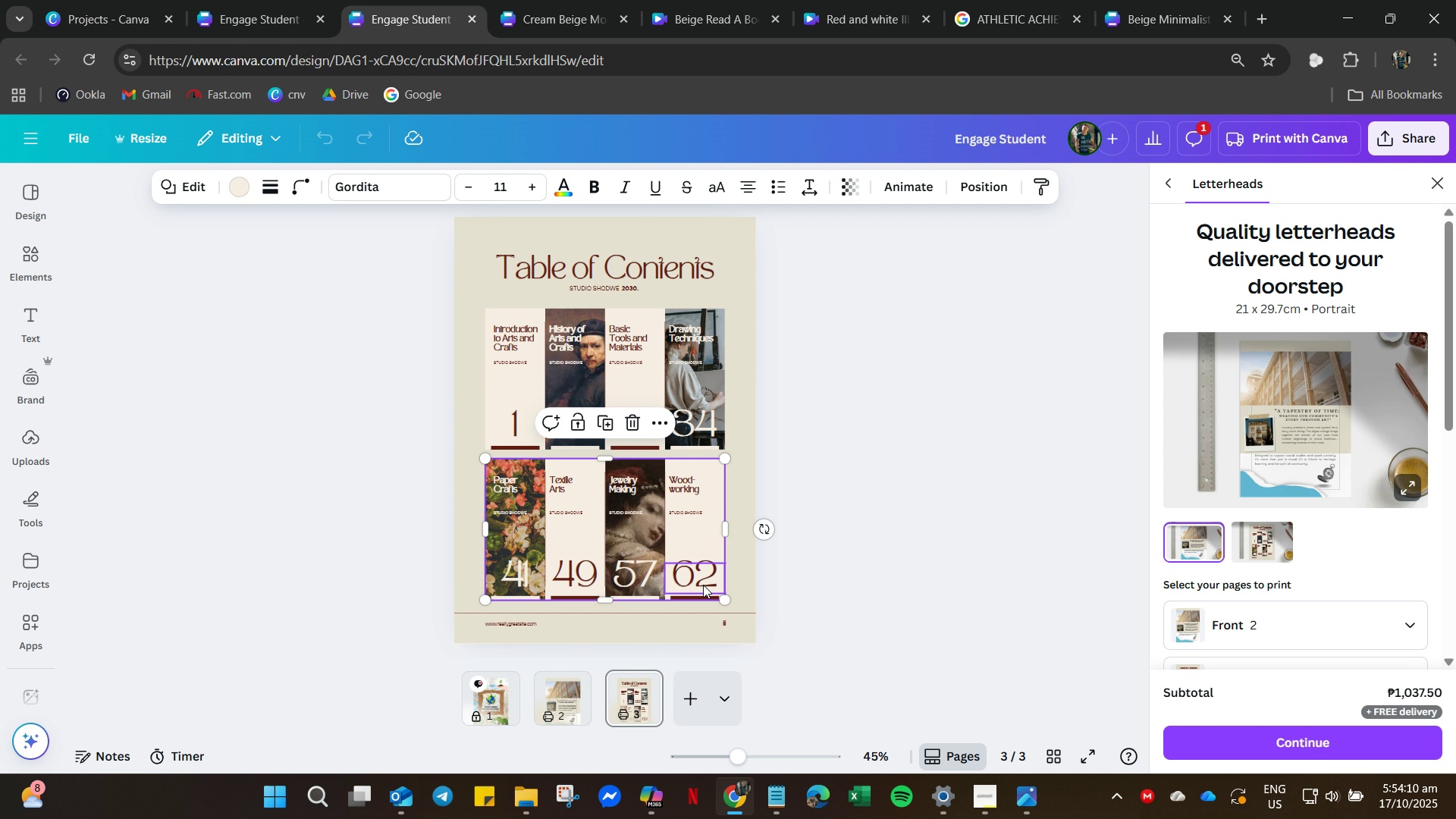 
left_click([703, 585])
 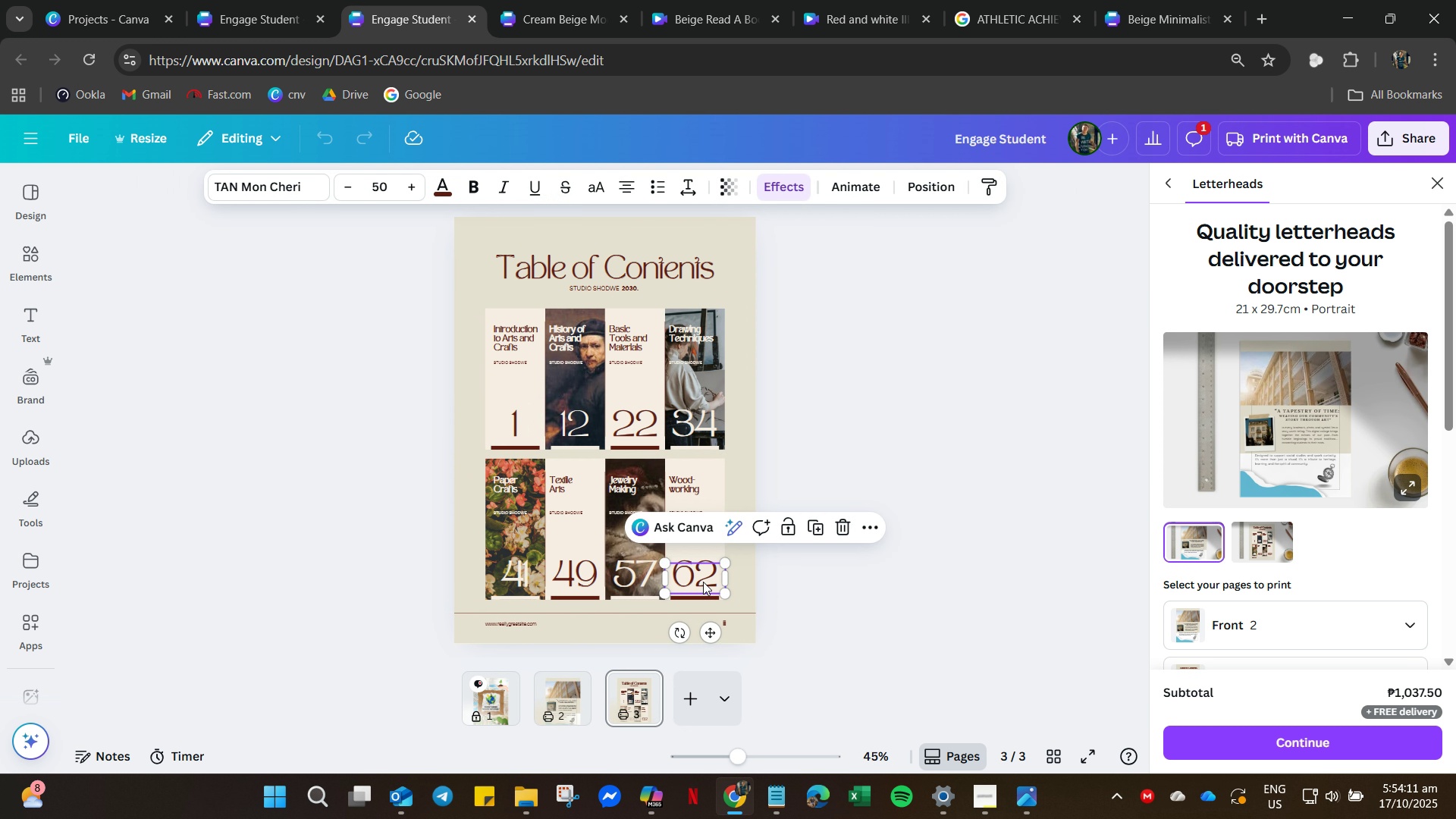 
key(Control+A)
 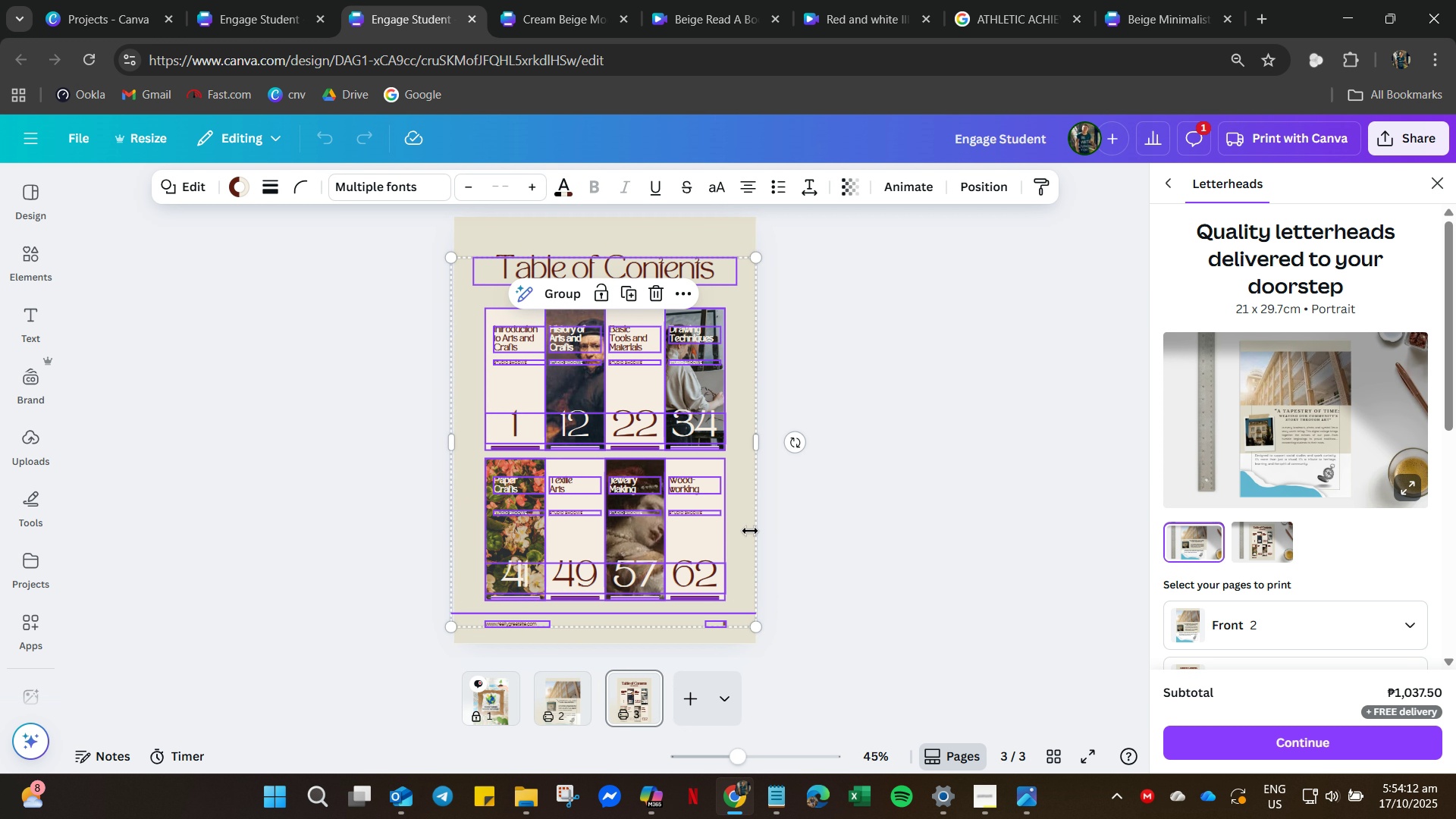 
key(Delete)
 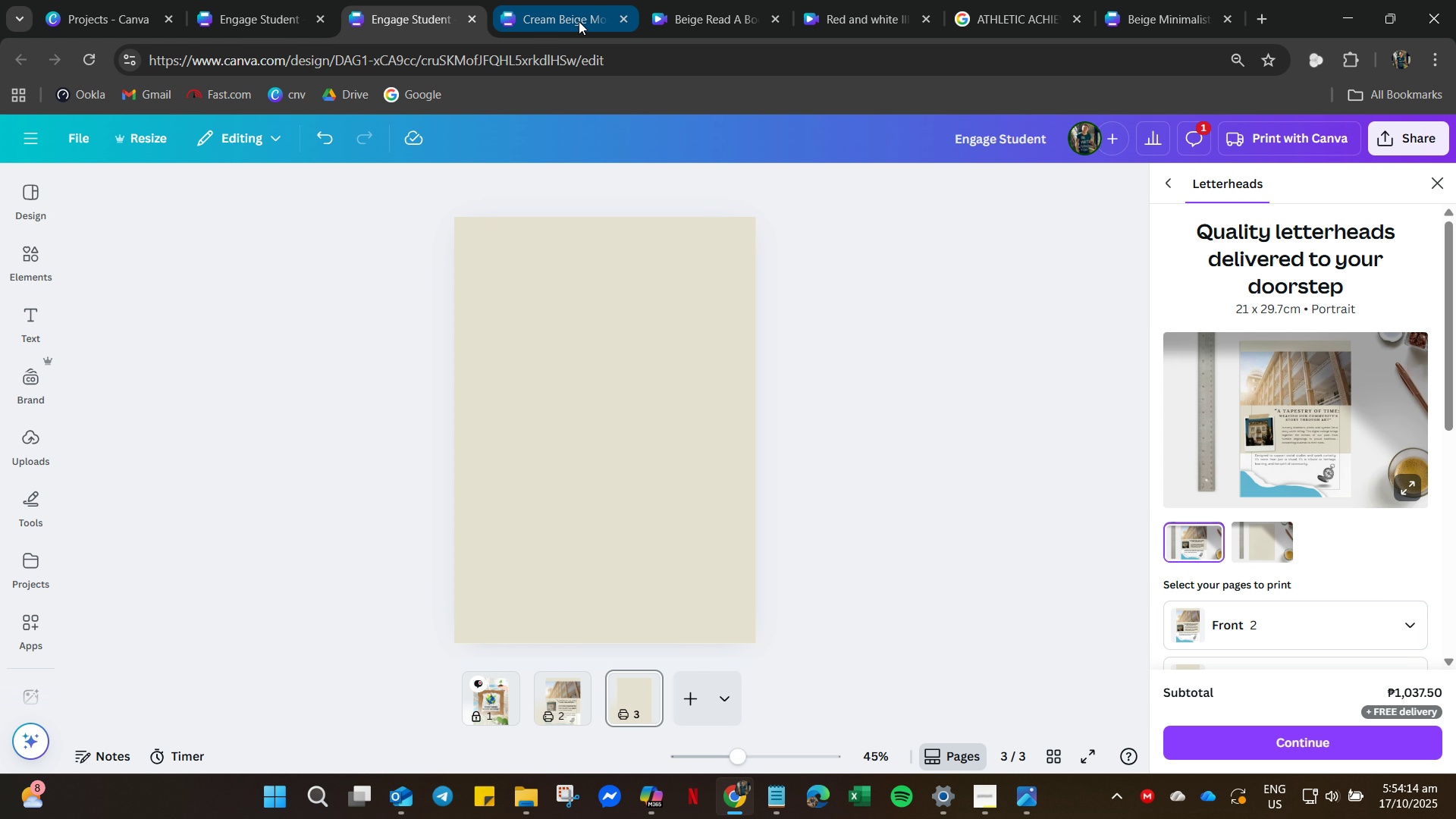 
left_click([579, 21])
 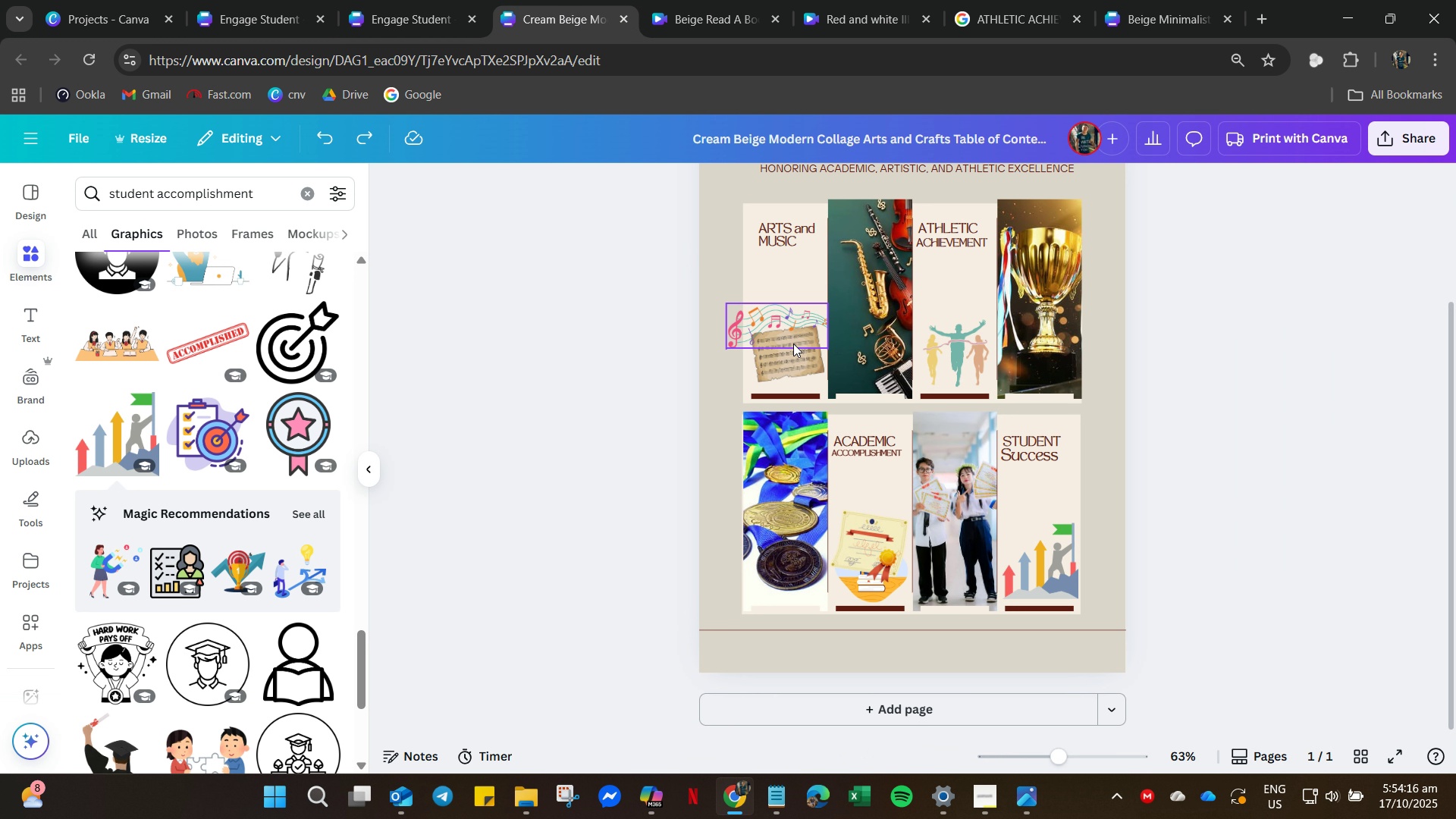 
left_click([795, 348])
 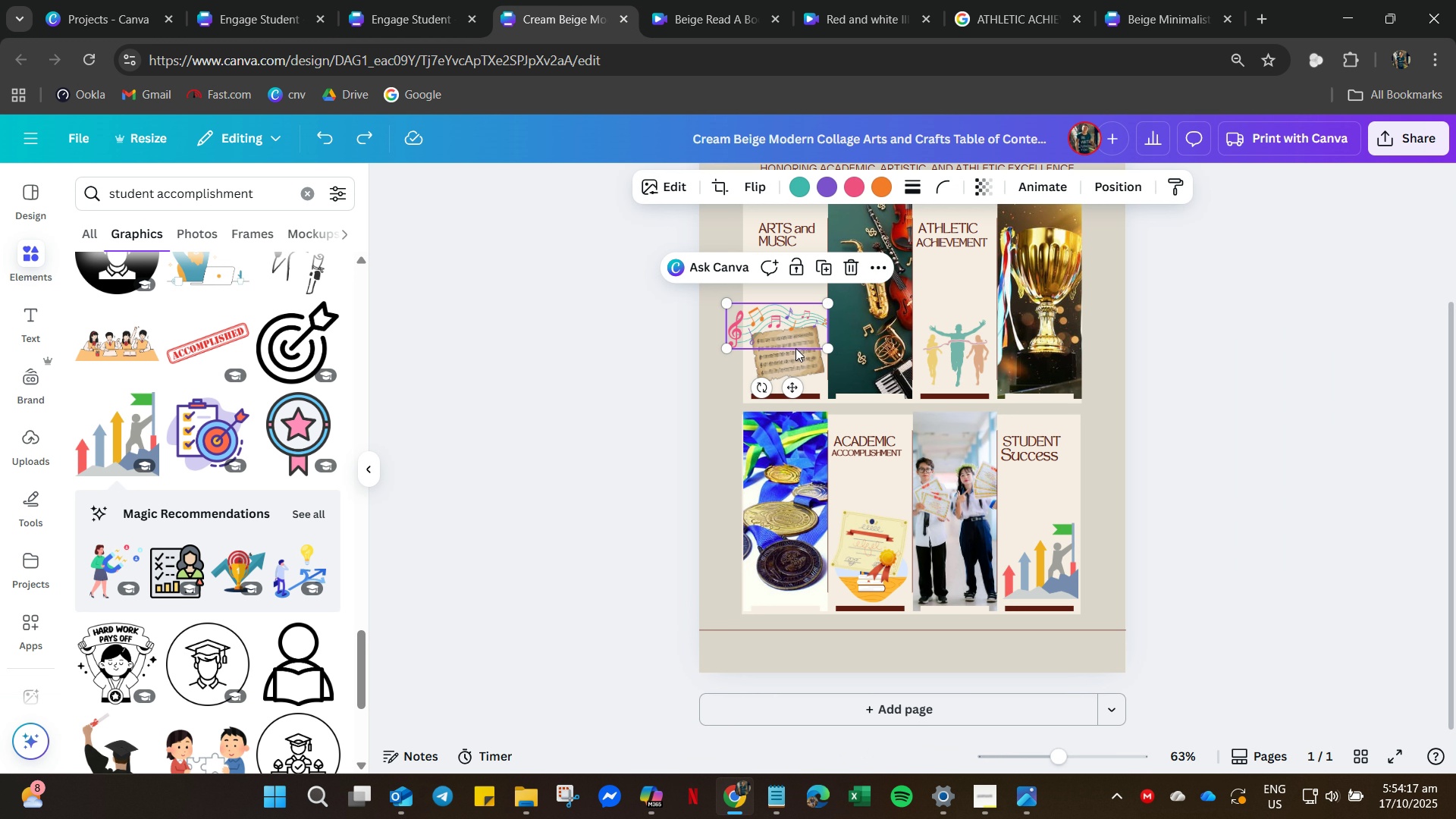 
key(Control+A)
 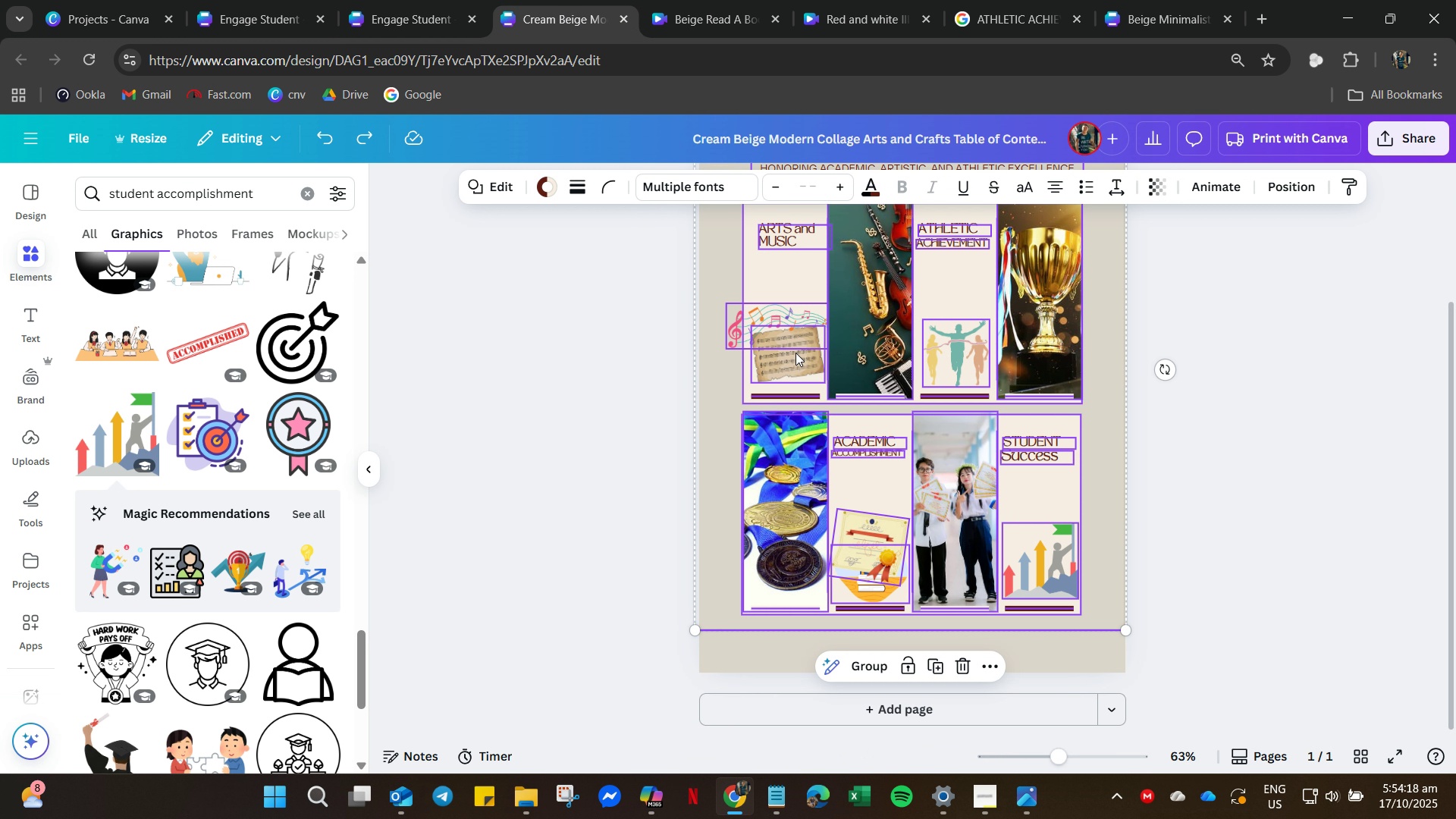 
key(Control+C)
 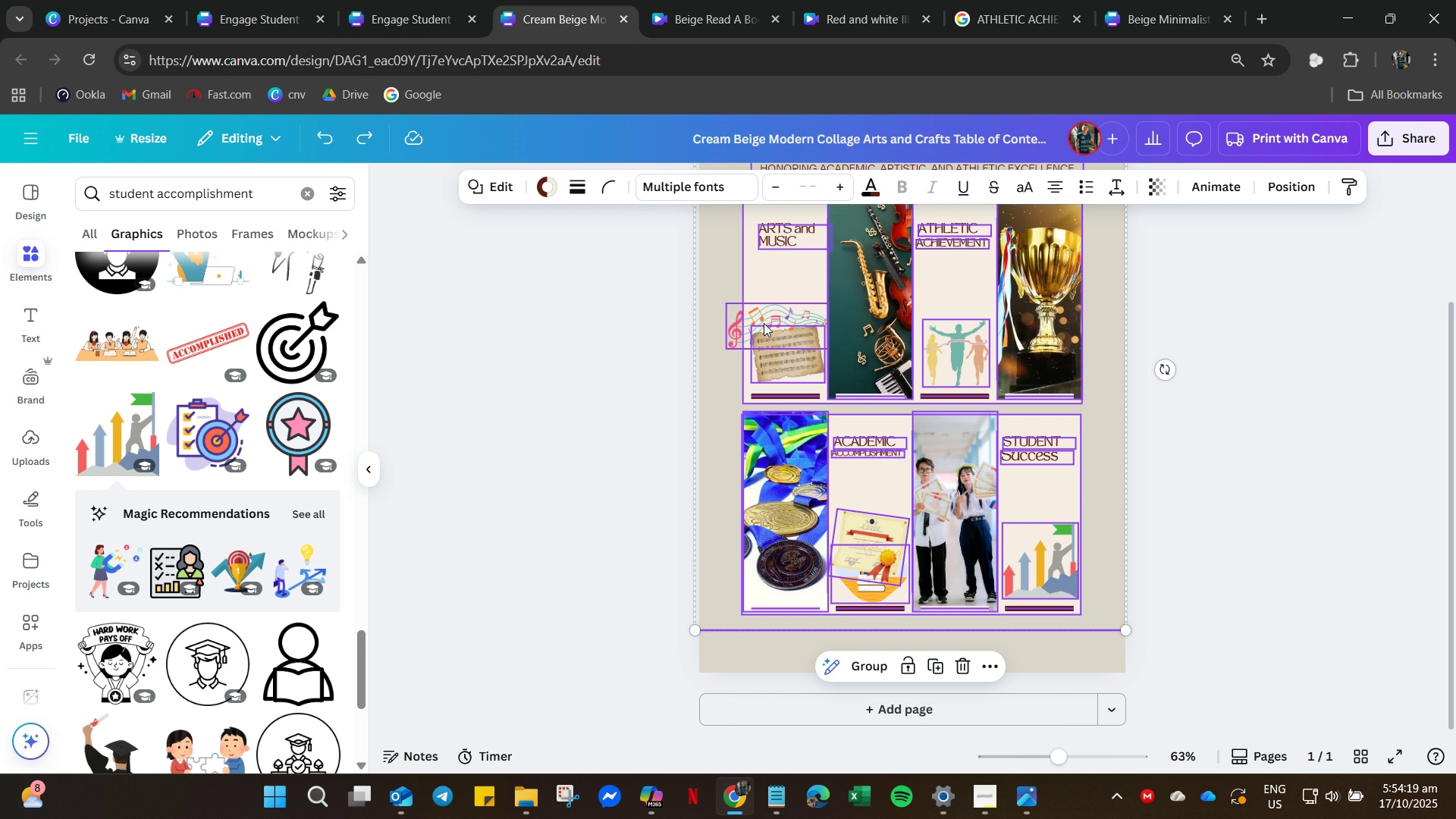 
left_click([764, 323])
 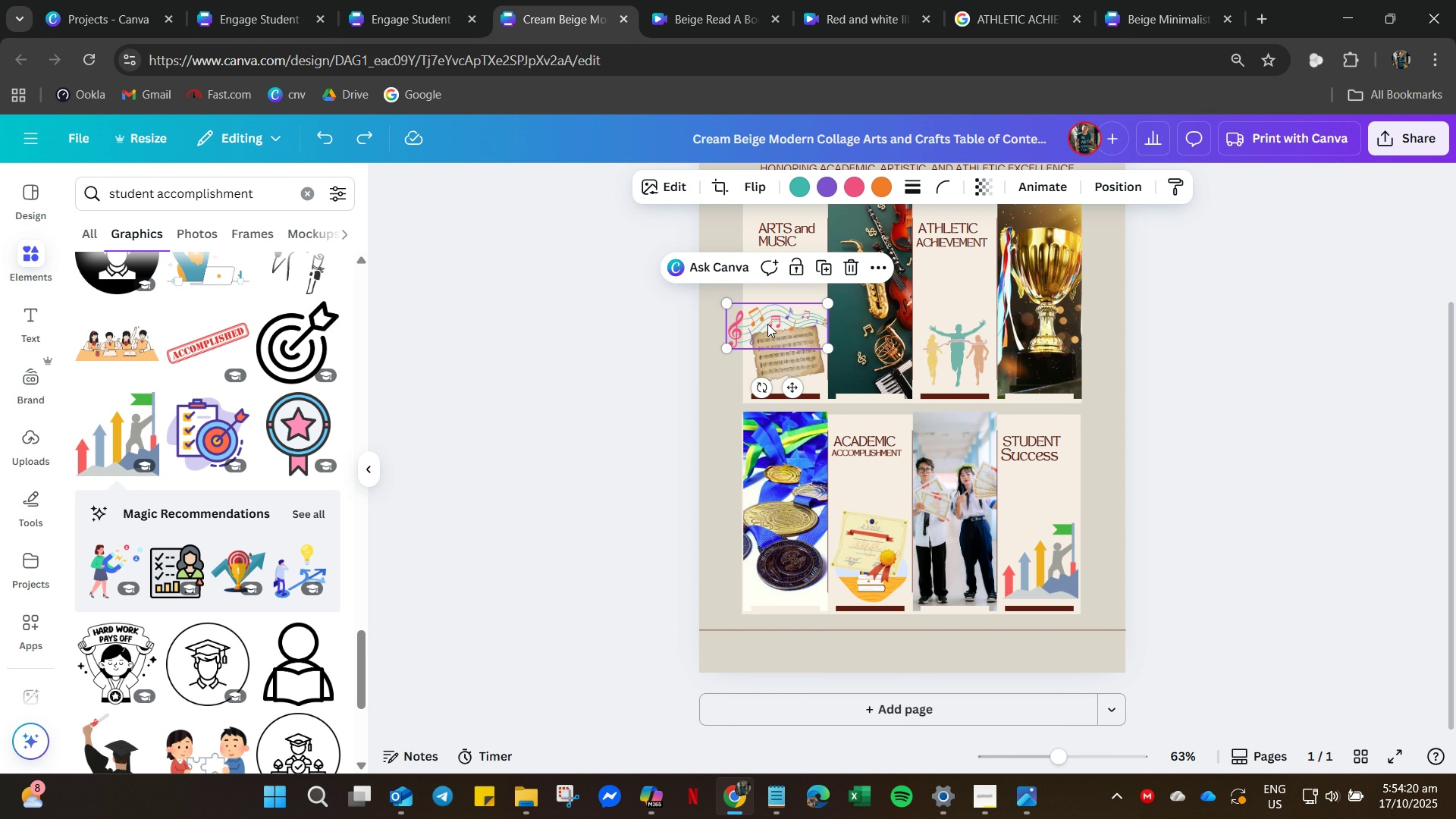 
key(Control+ControlLeft)
 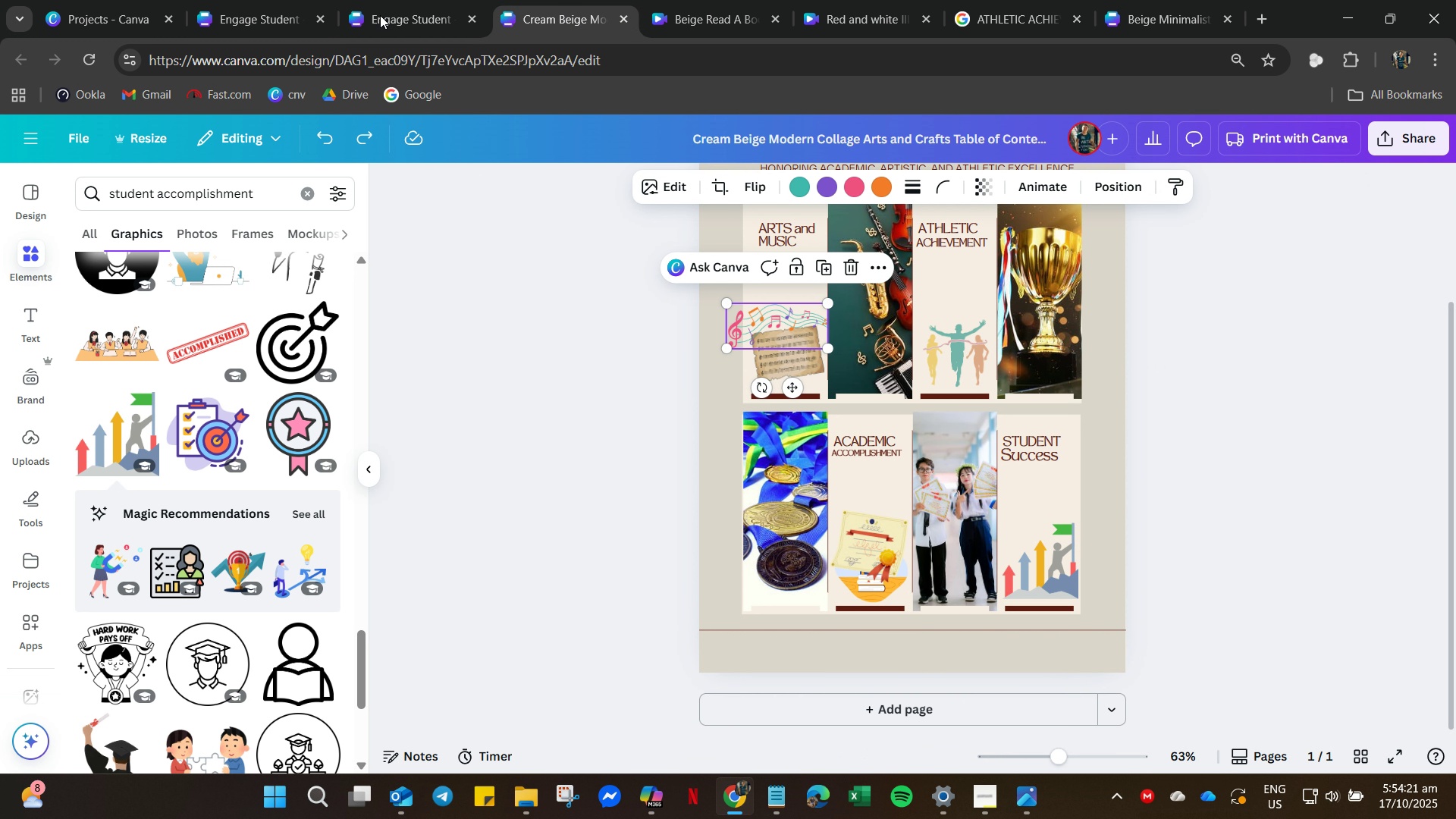 
left_click([381, 12])
 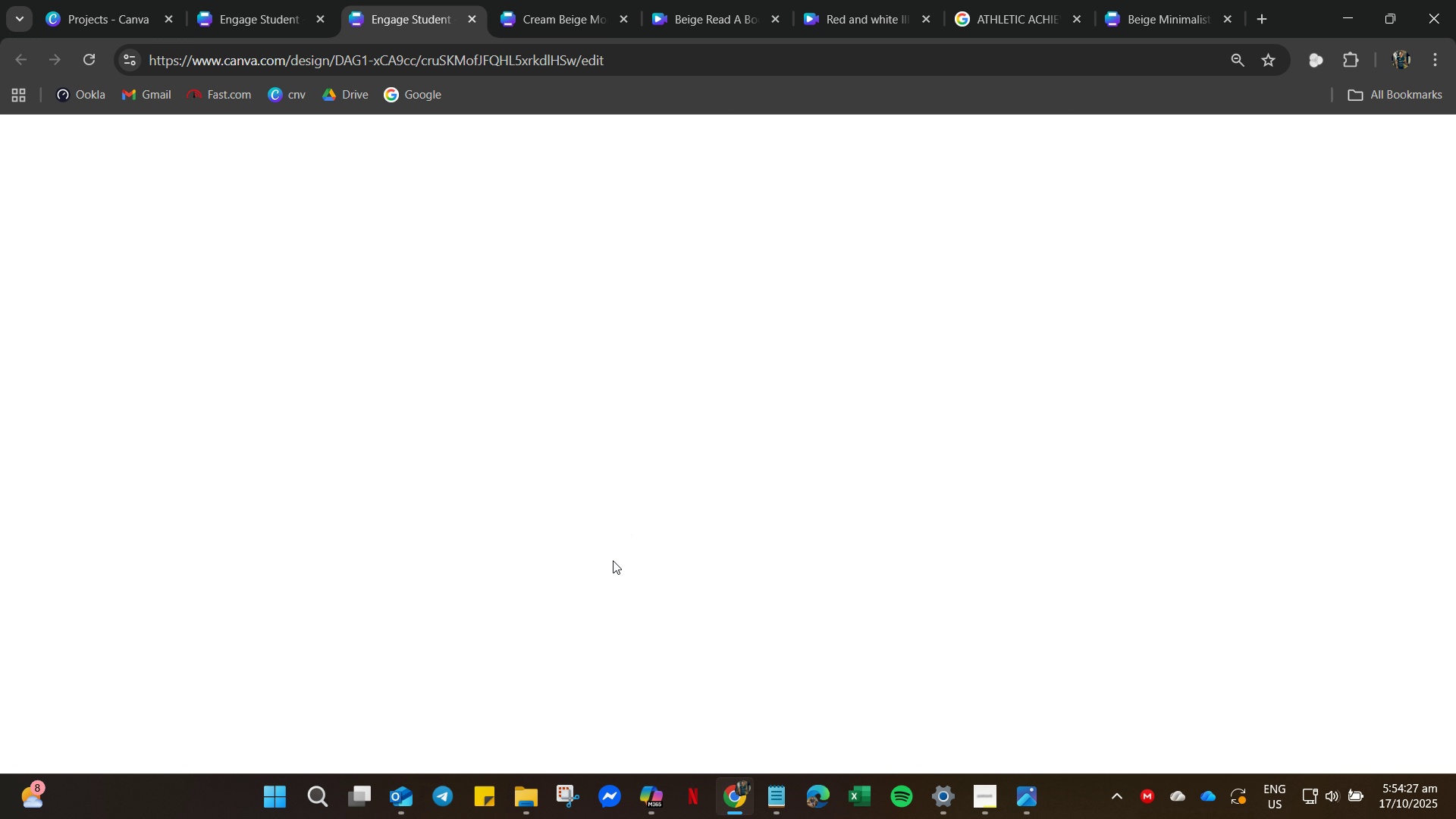 
wait(5.82)
 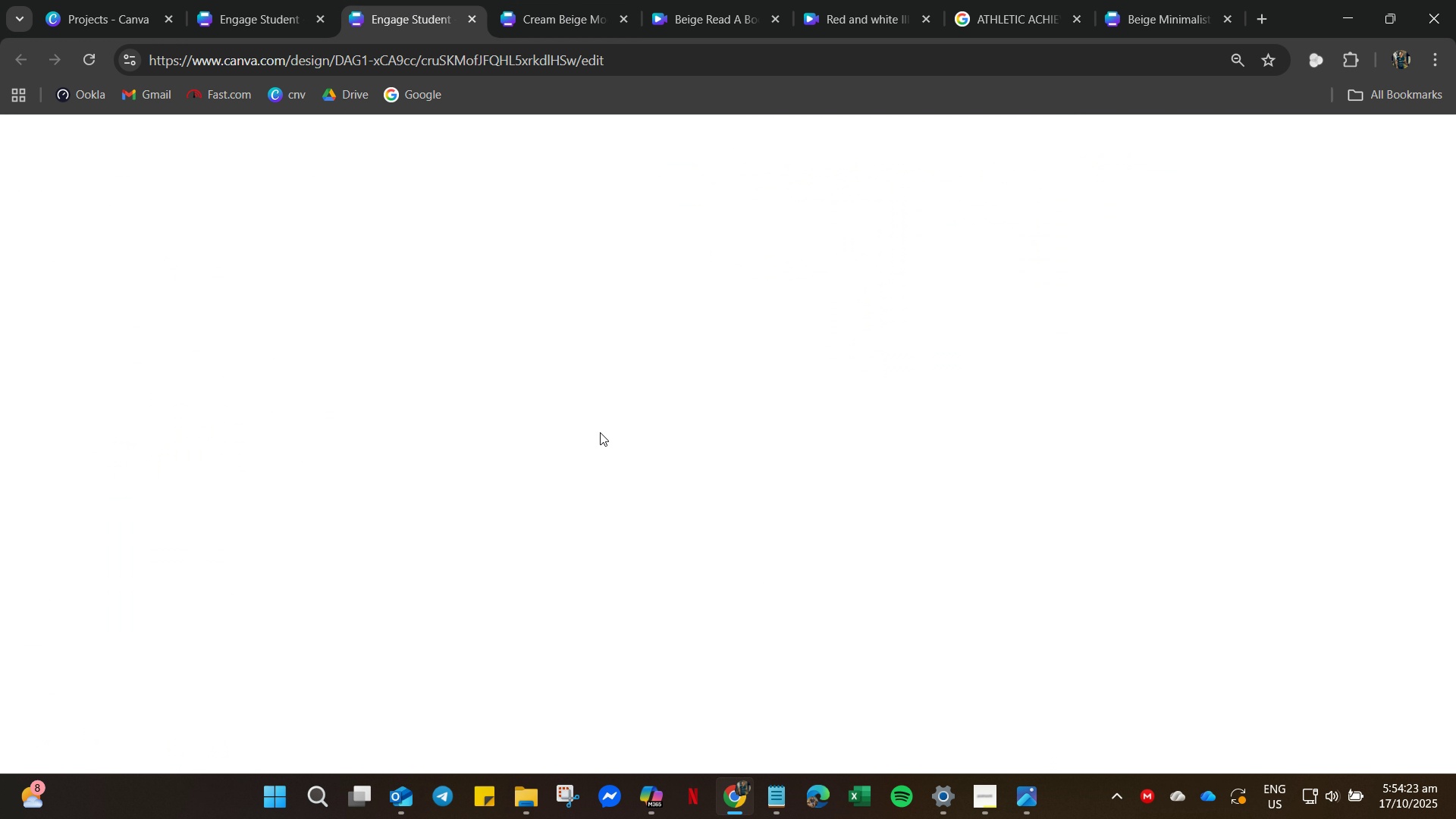 
scroll: coordinate [613, 560], scroll_direction: up, amount: 1.0
 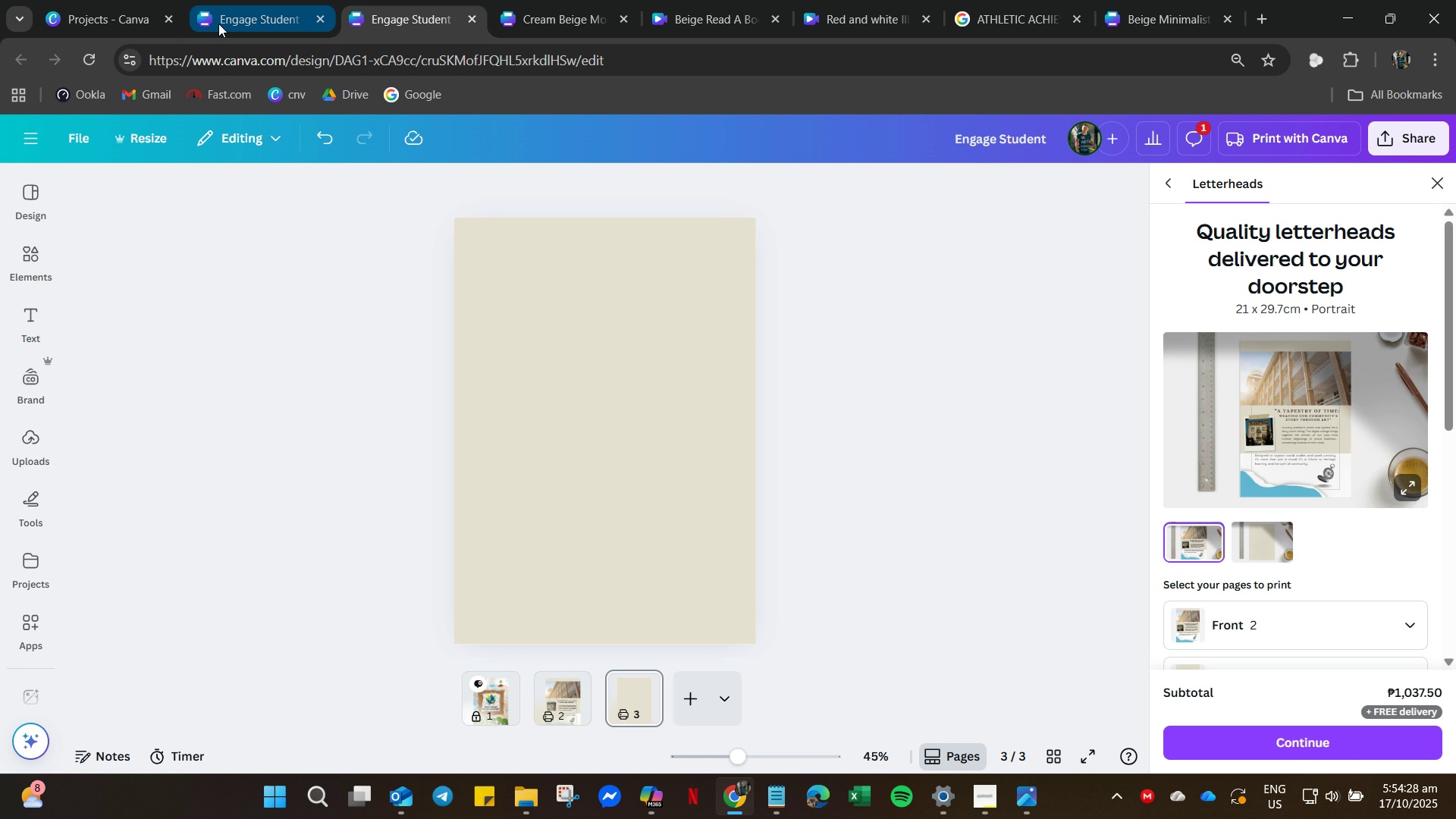 
left_click([218, 24])
 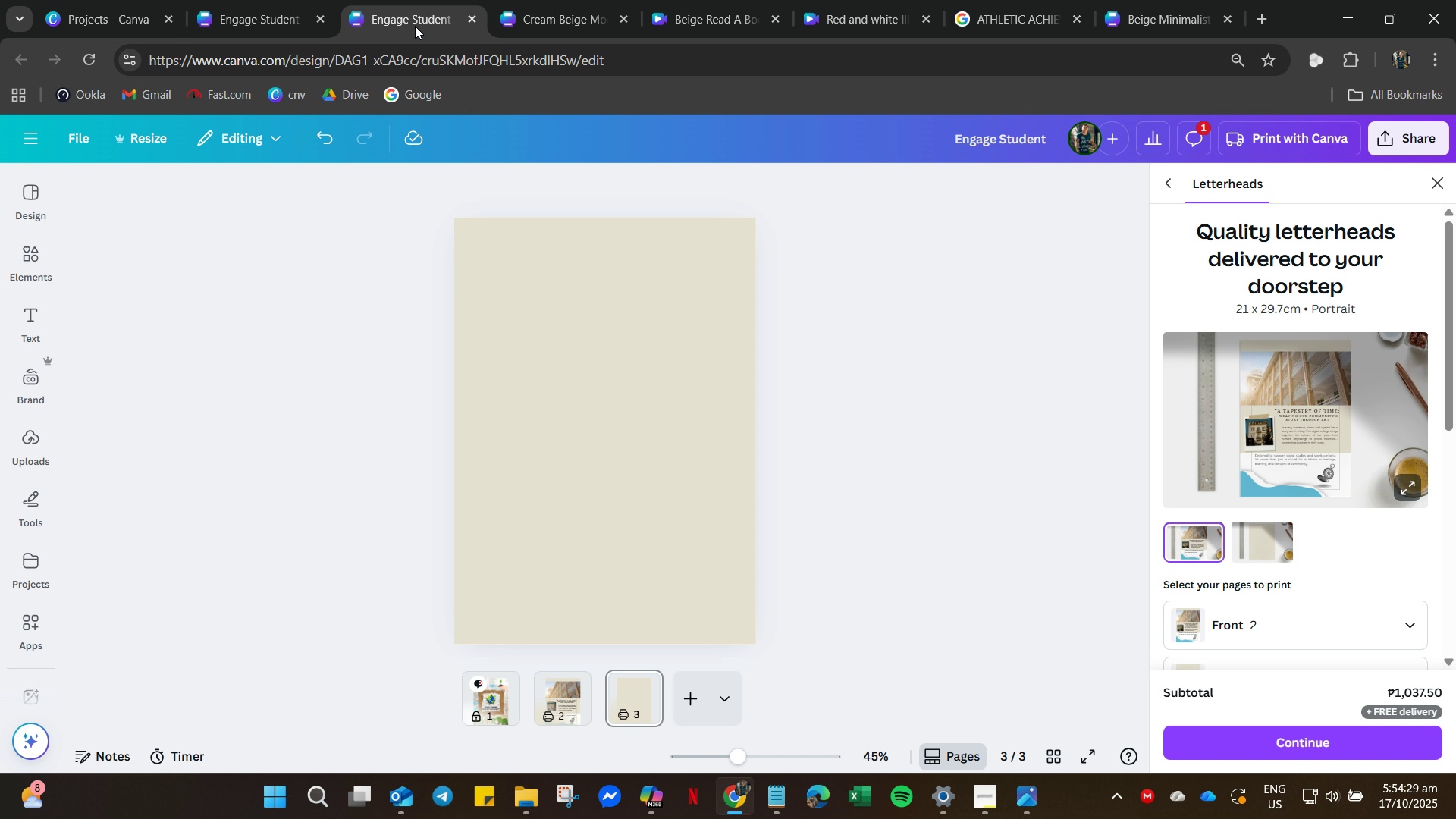 
left_click([415, 26])
 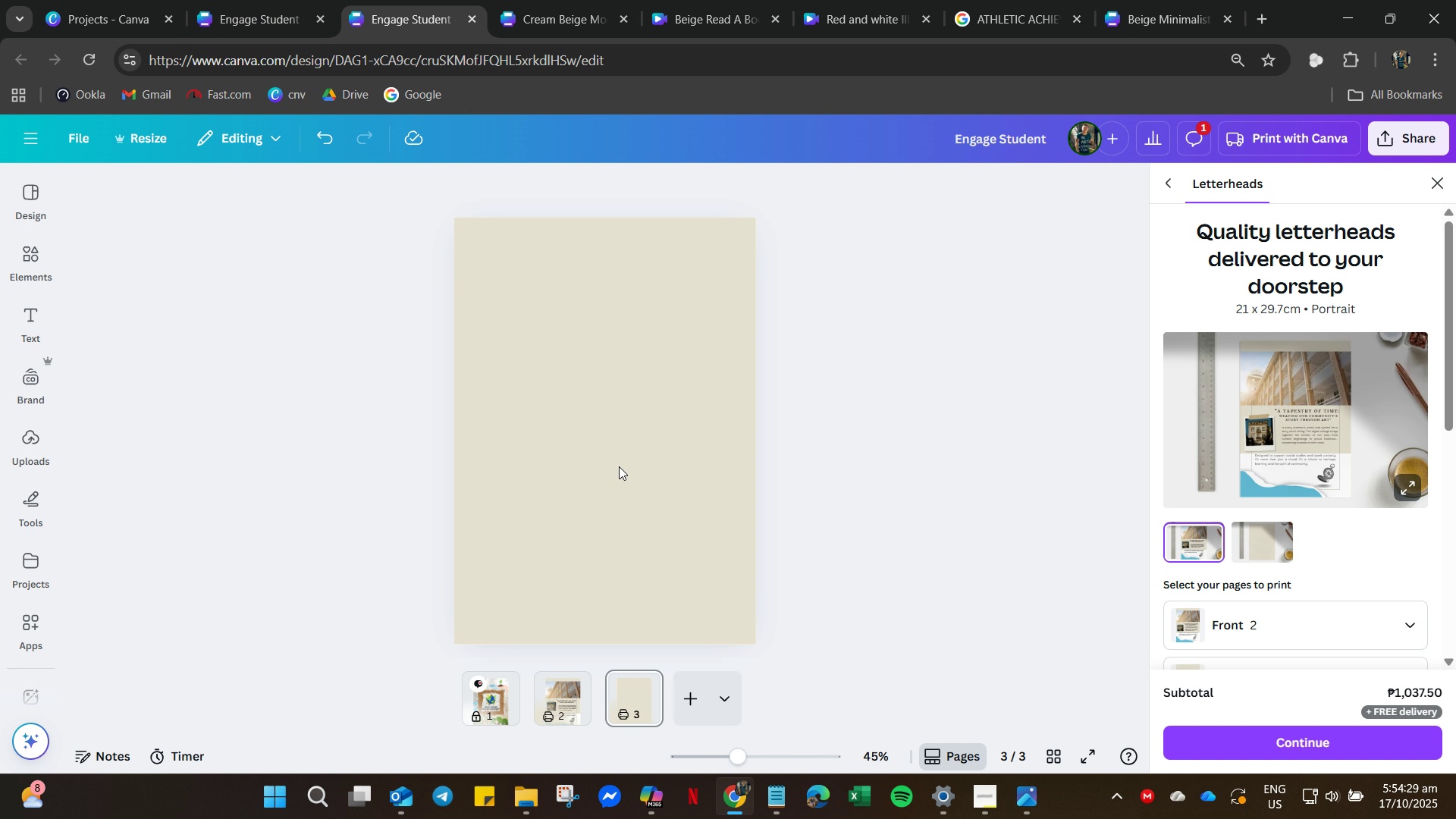 
left_click([619, 466])
 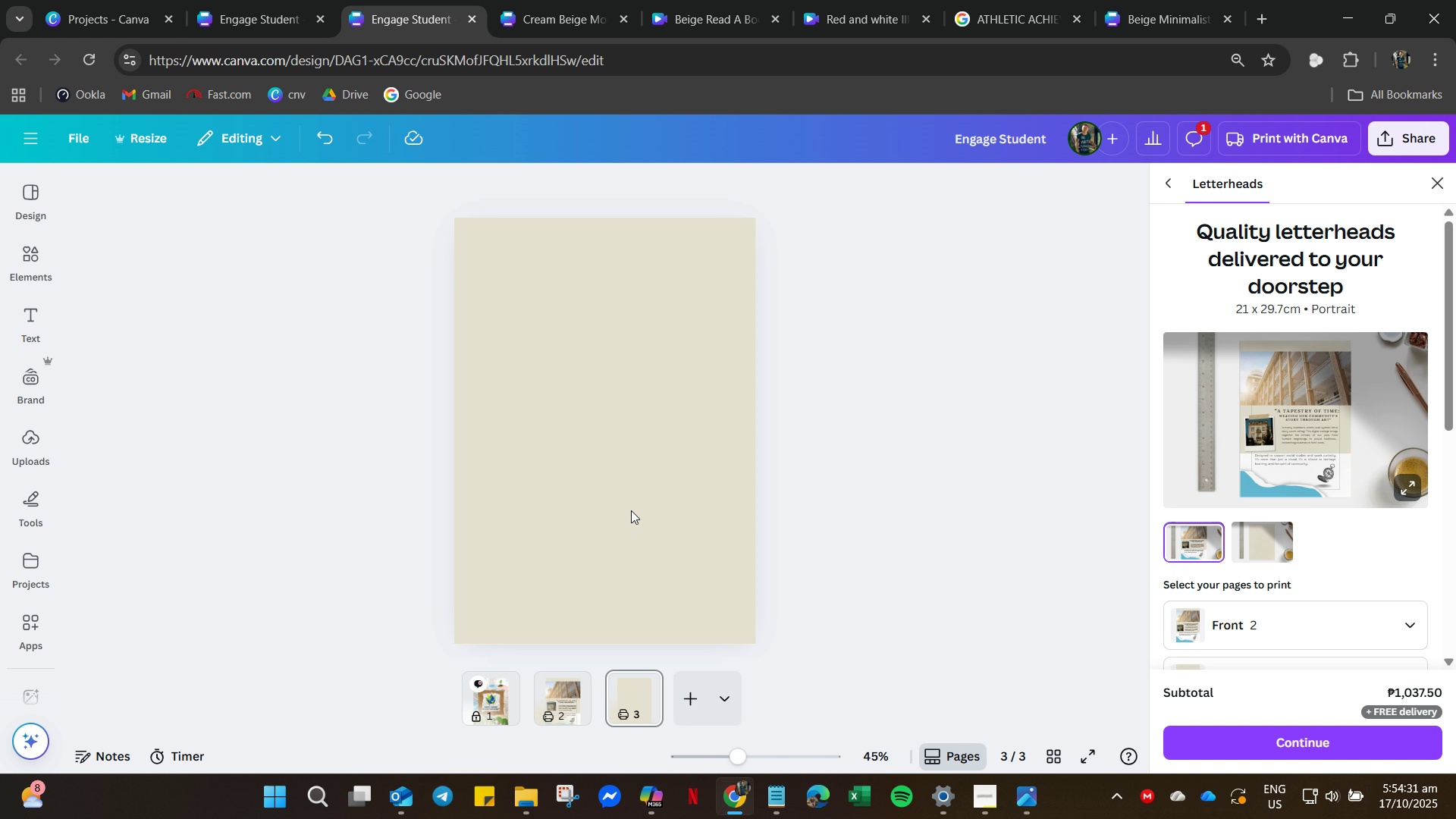 
left_click([631, 510])
 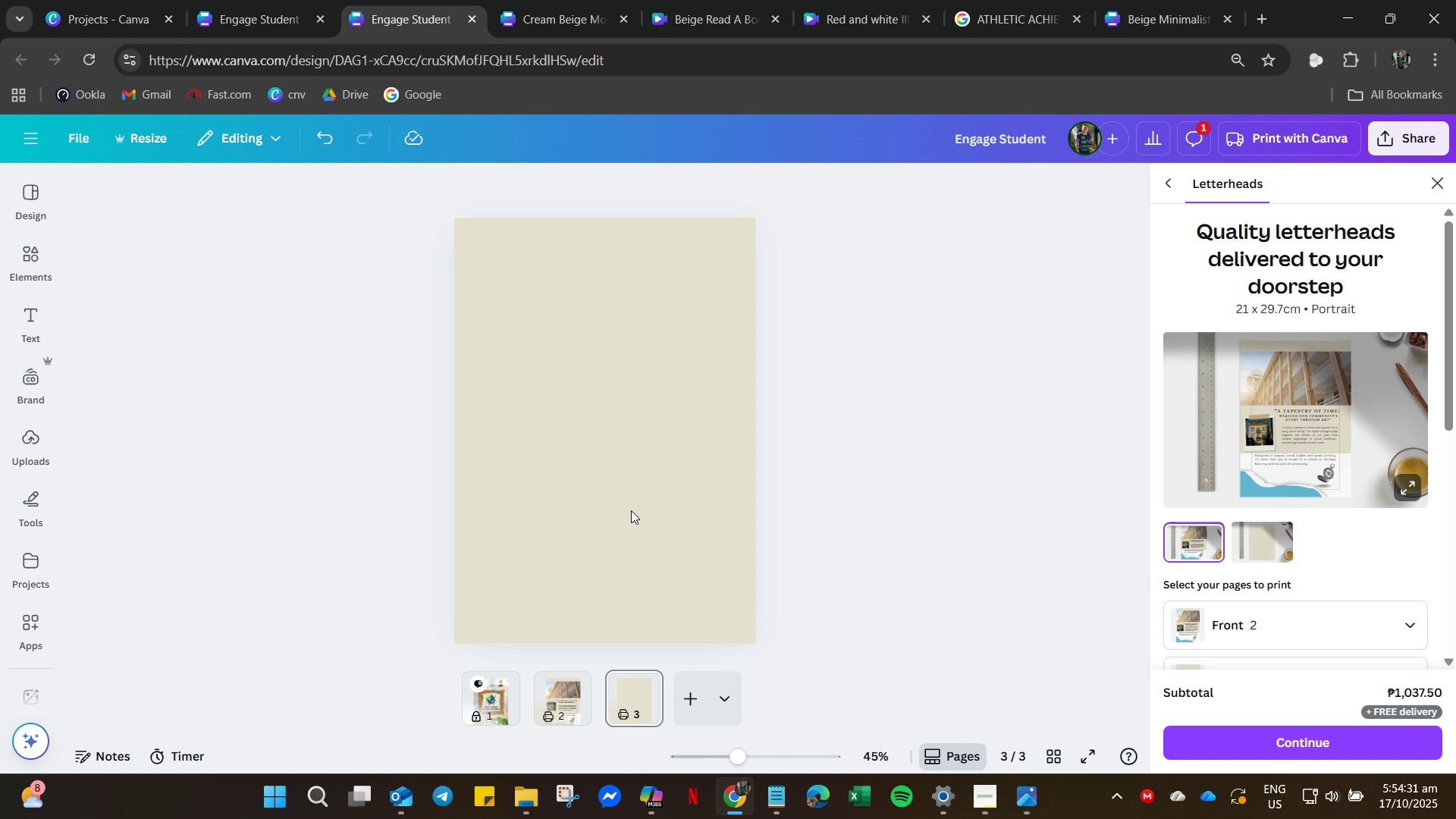 
key(Control+V)
 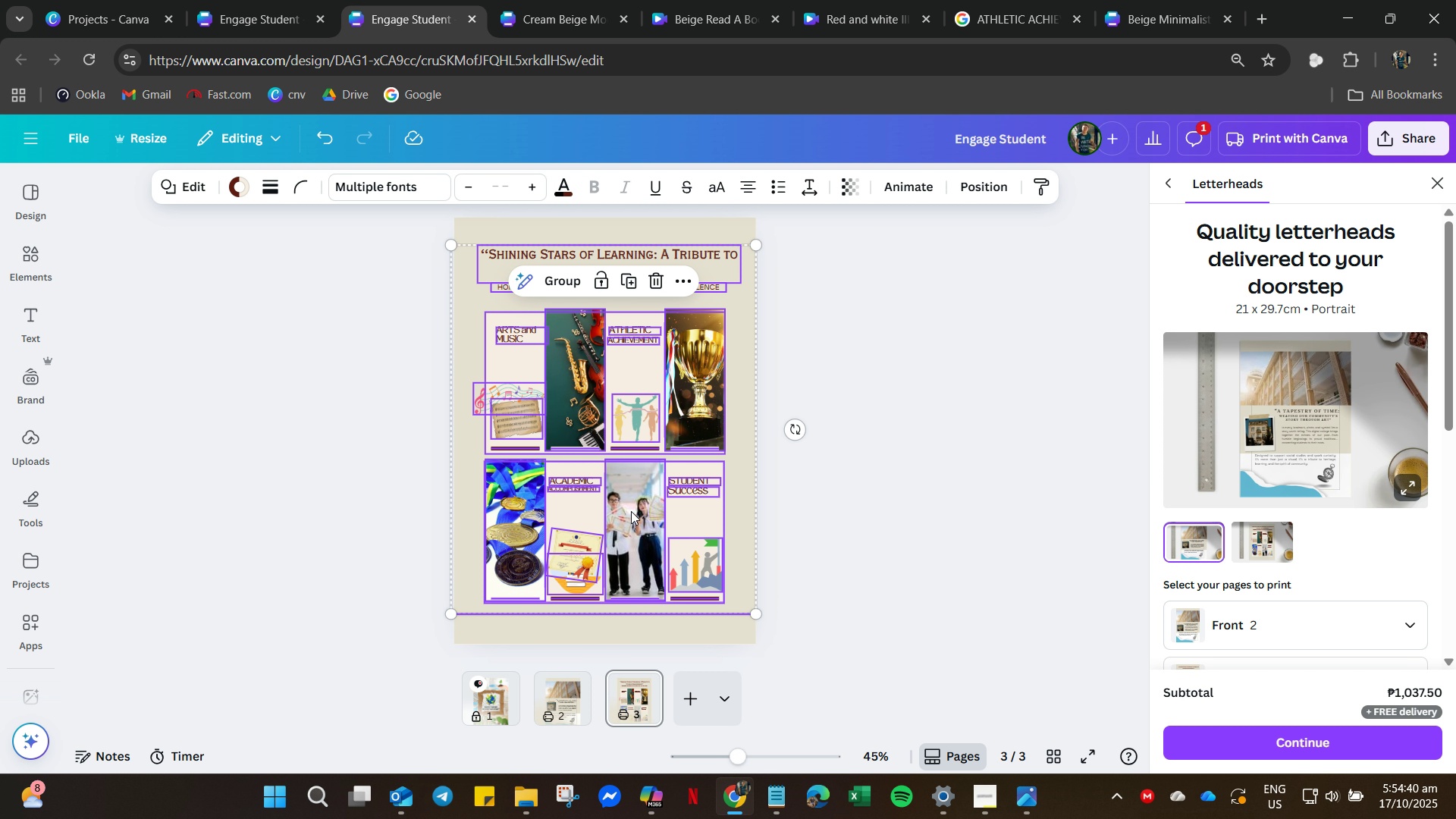 
wait(13.64)
 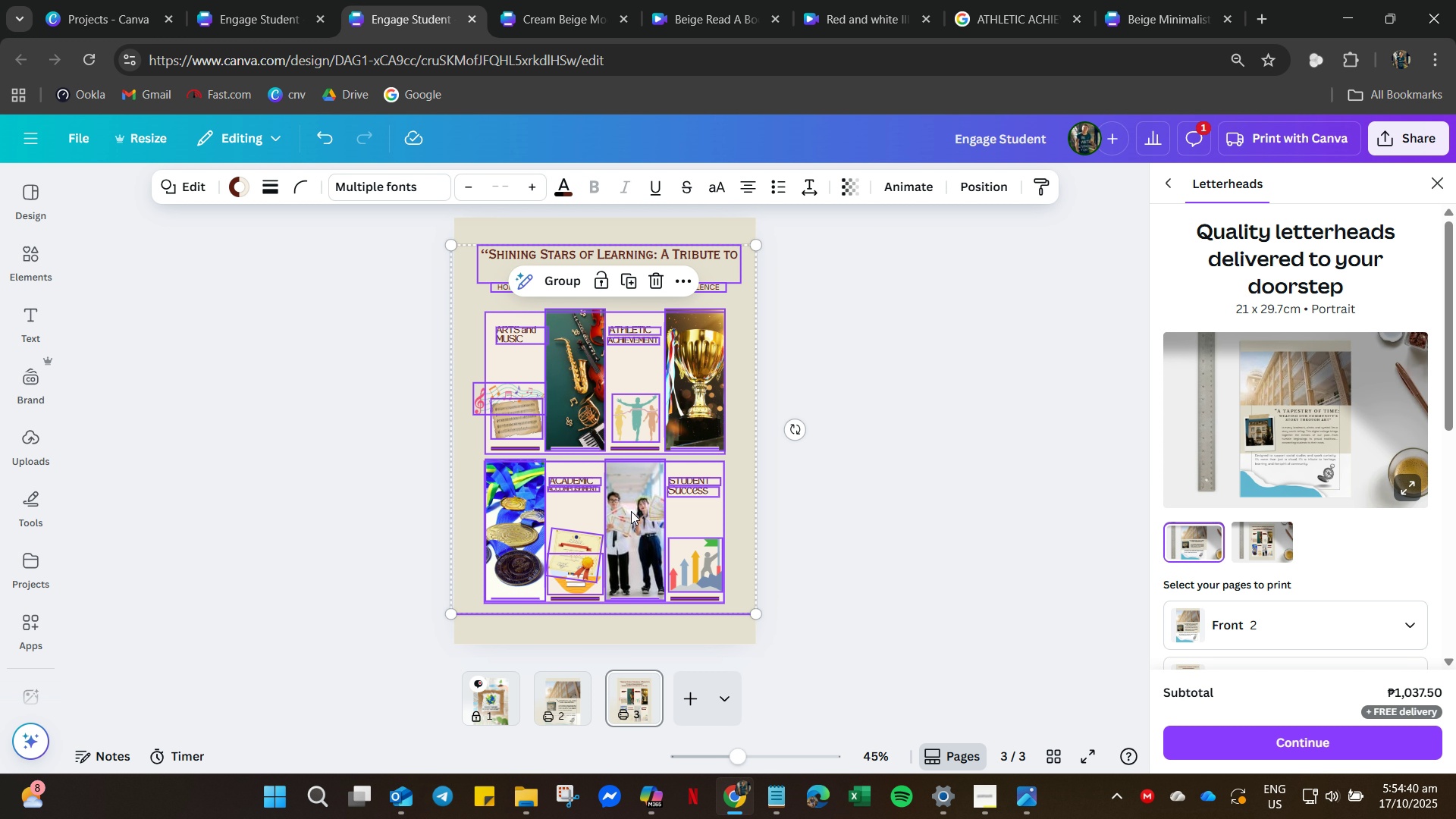 
left_click([1021, 516])
 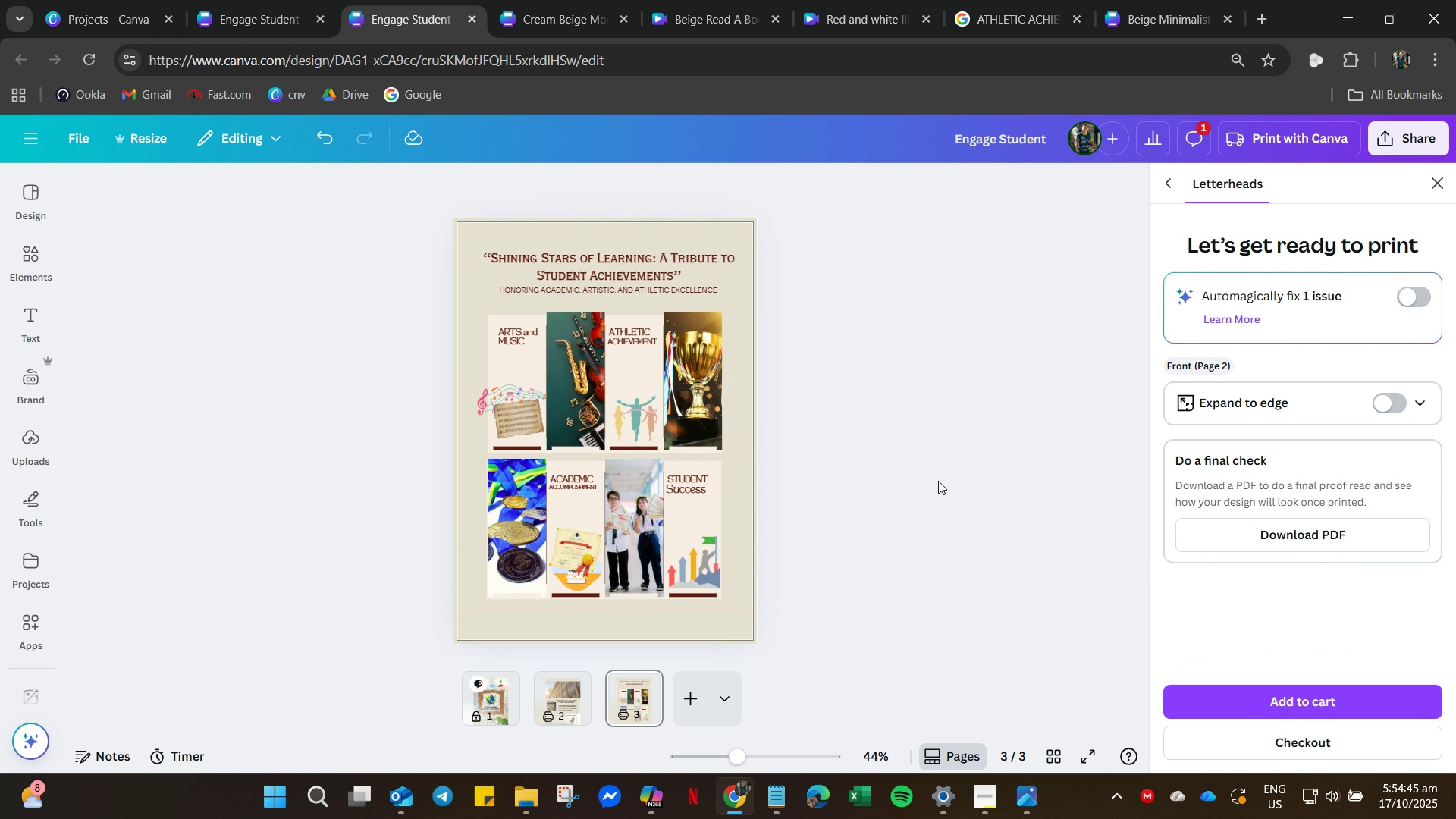 
left_click([938, 481])
 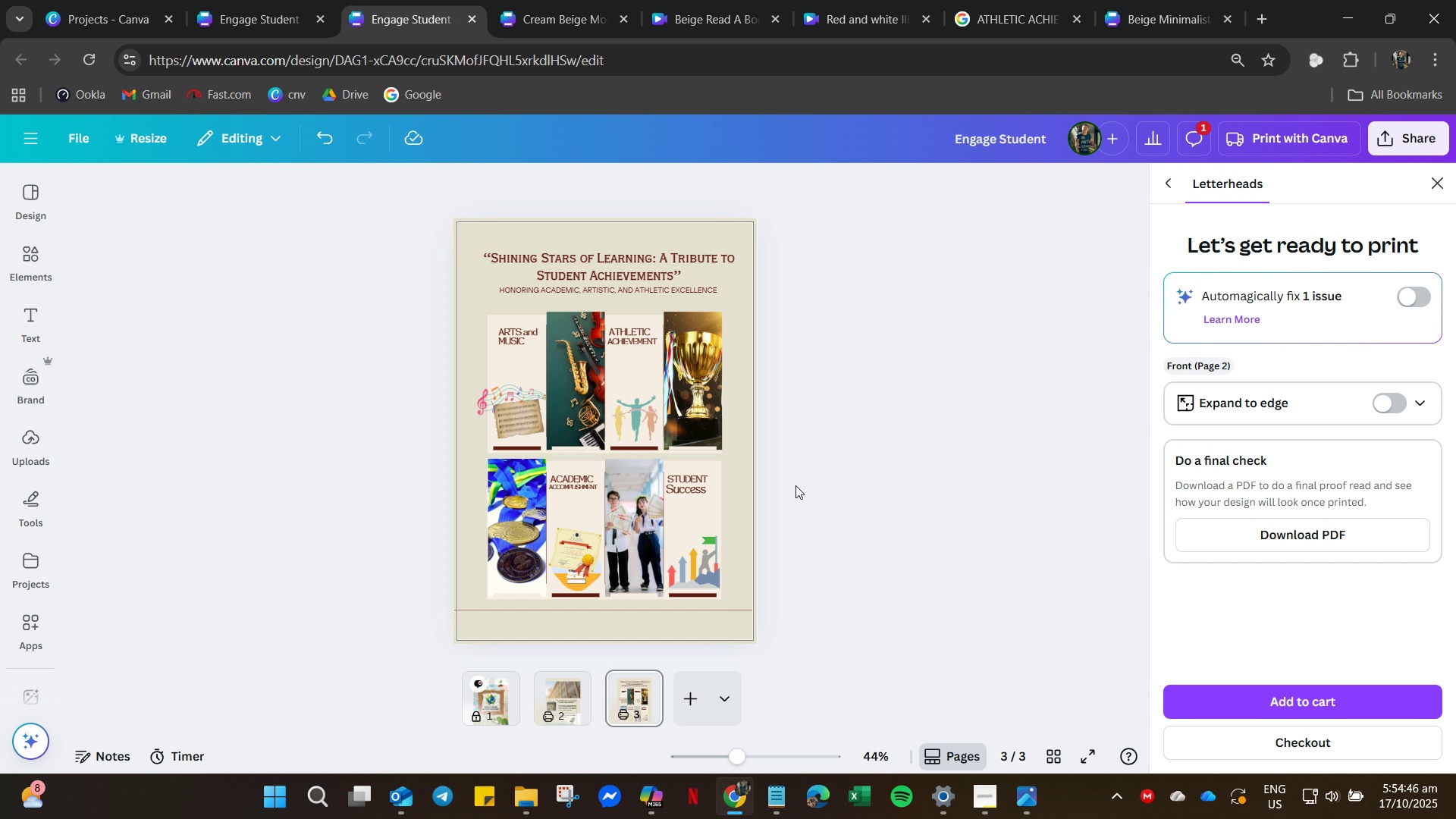 
key(Control+ControlLeft)
 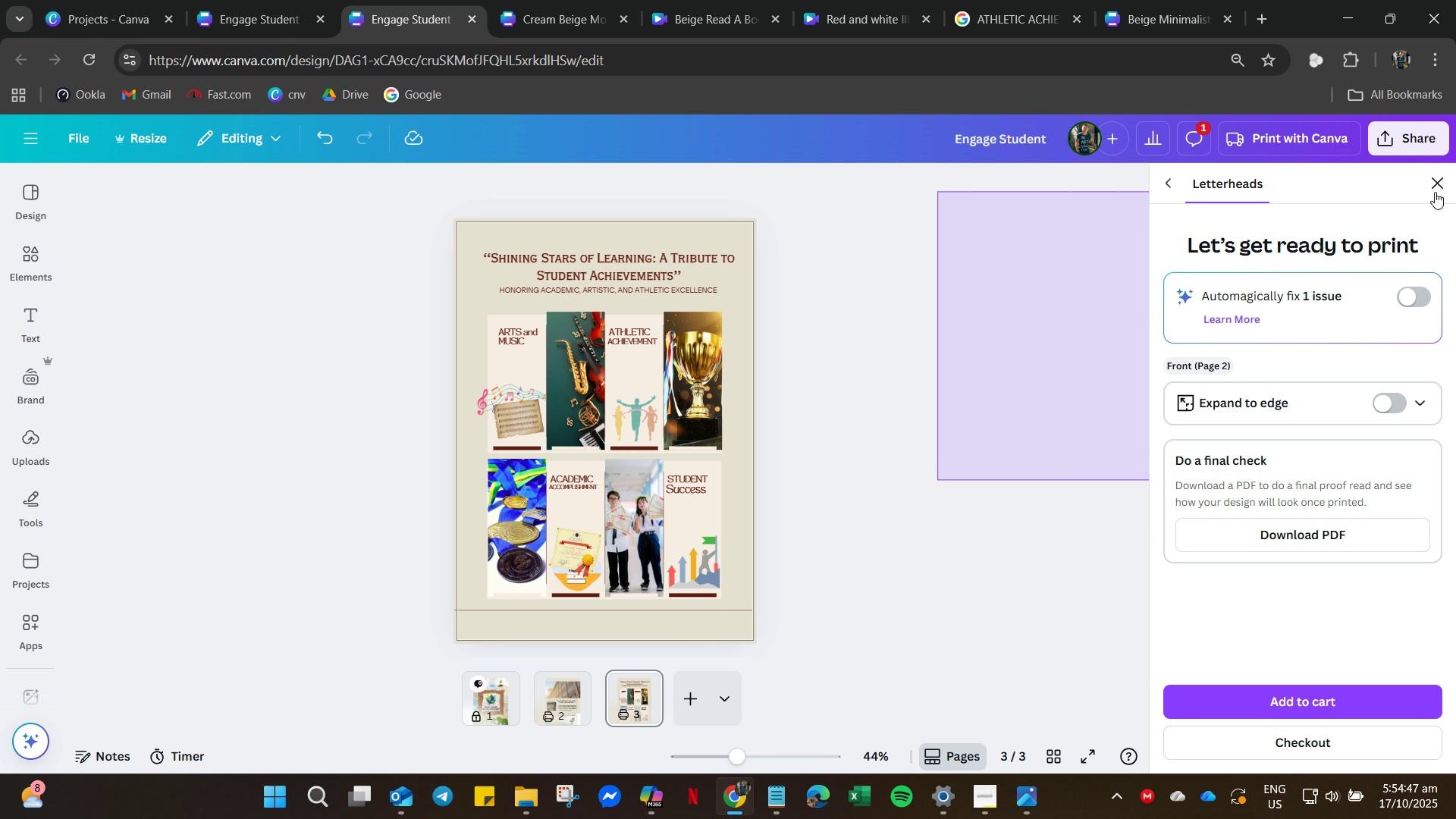 
left_click([1435, 183])
 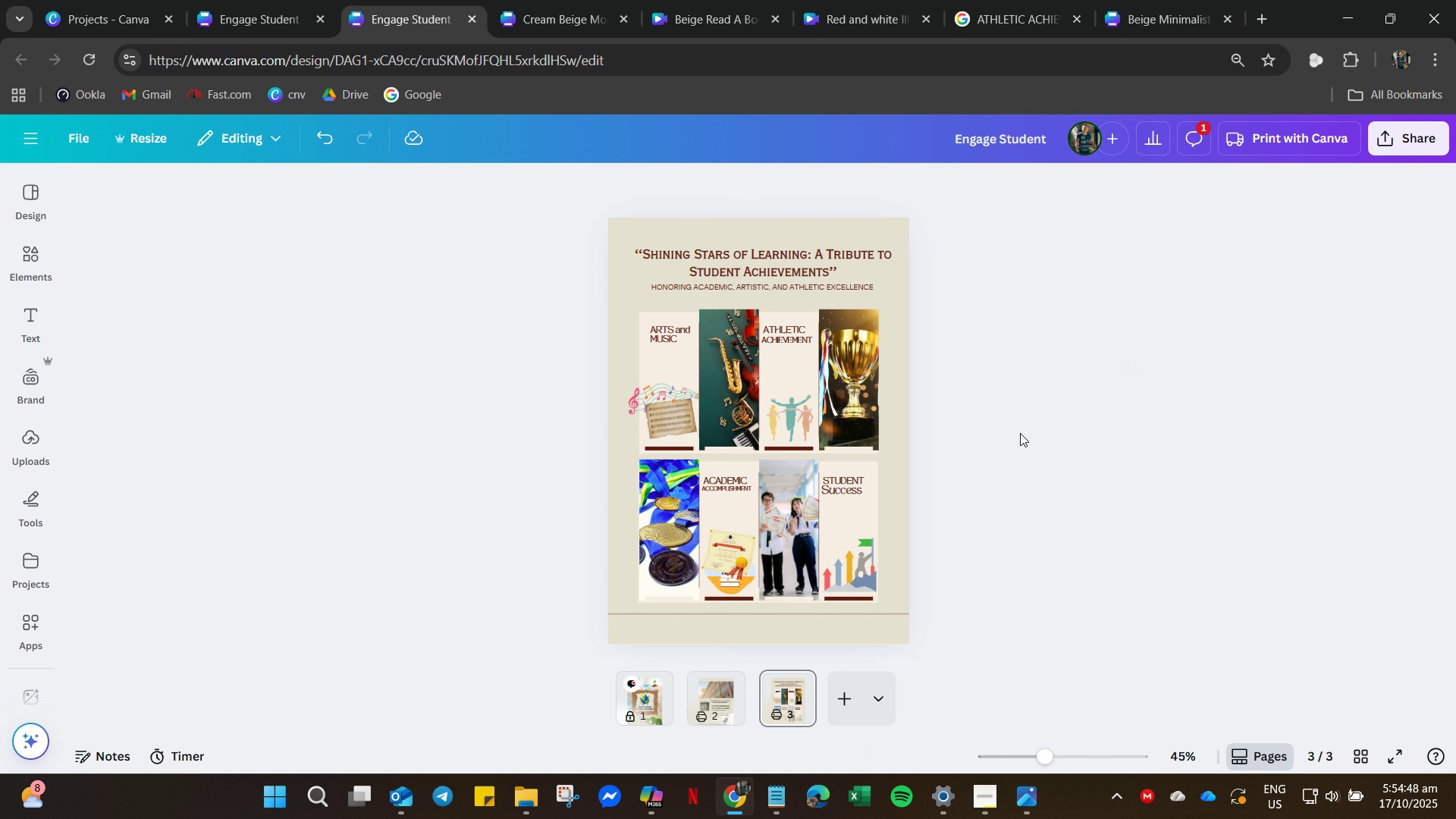 